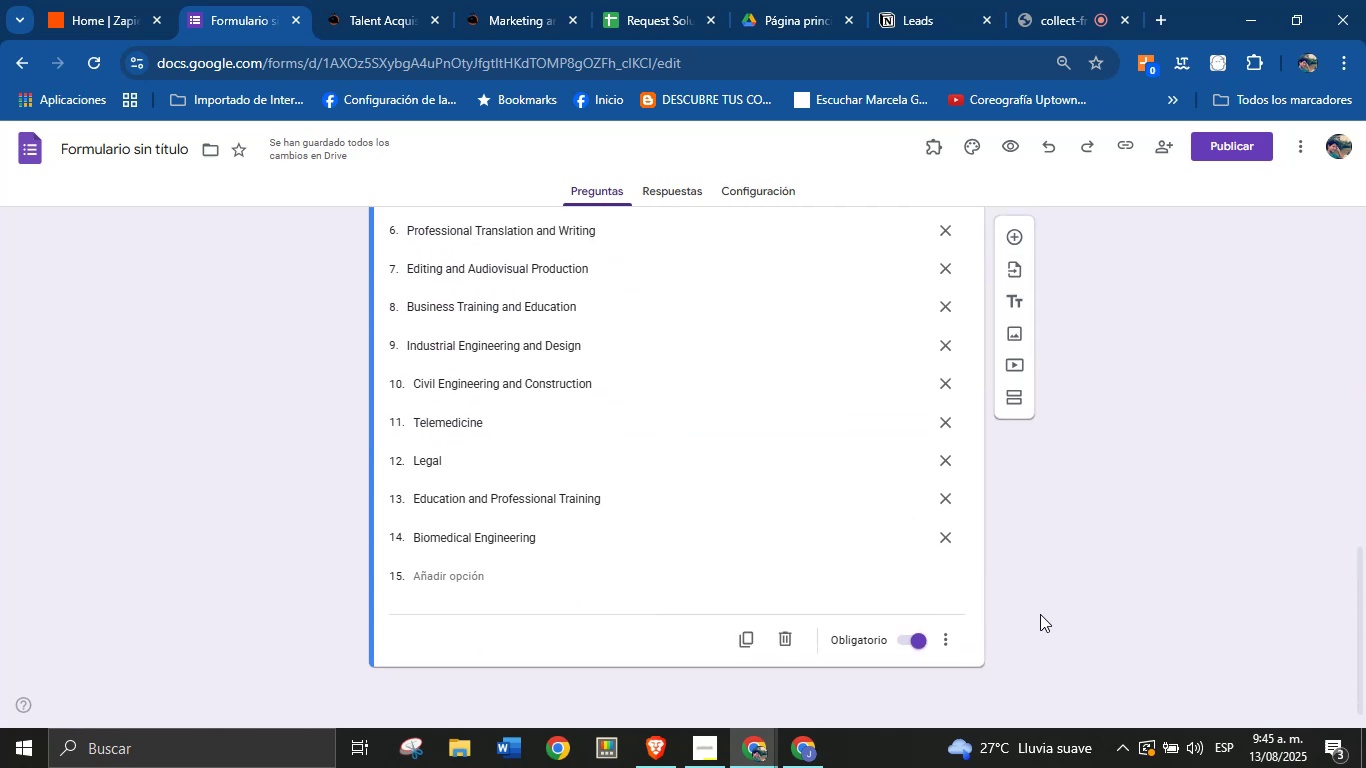 
scroll: coordinate [1036, 562], scroll_direction: none, amount: 0.0
 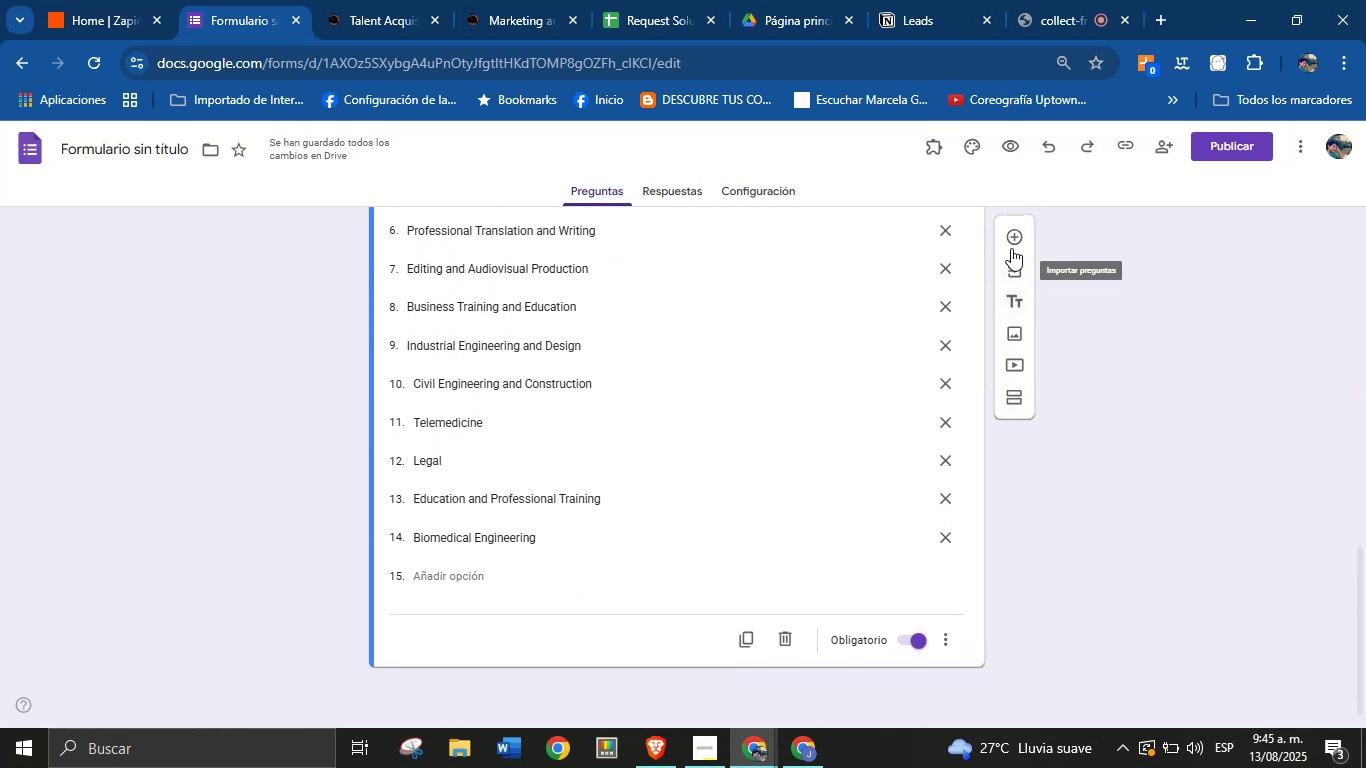 
left_click([1015, 241])
 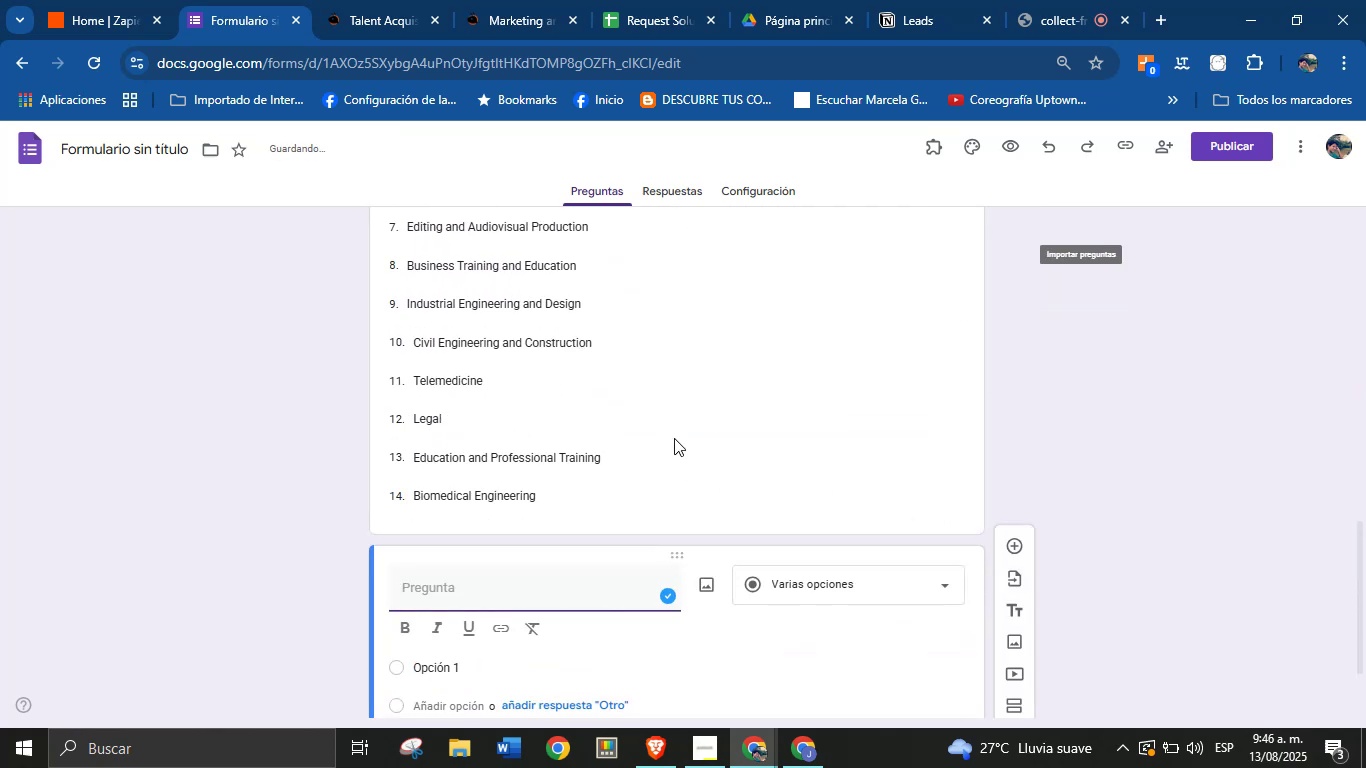 
left_click([377, 0])
 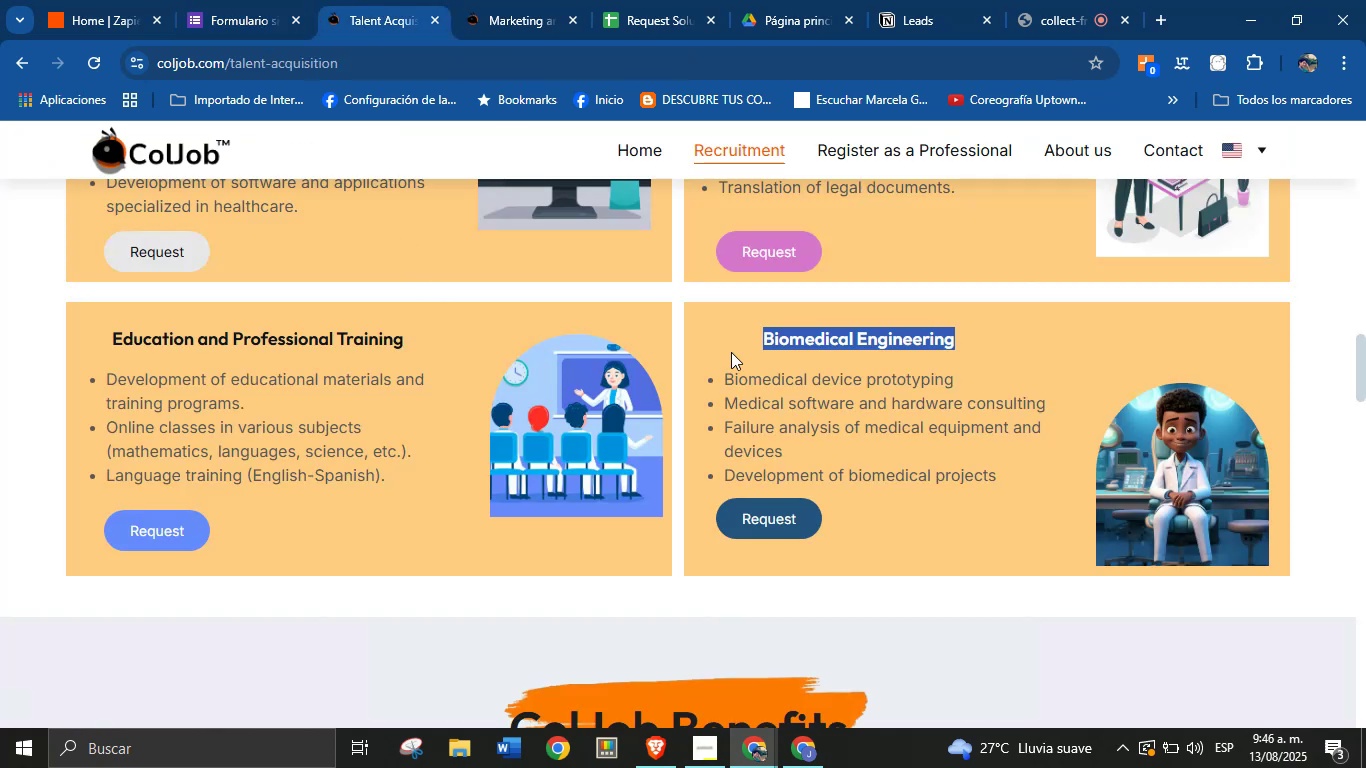 
left_click([835, 395])
 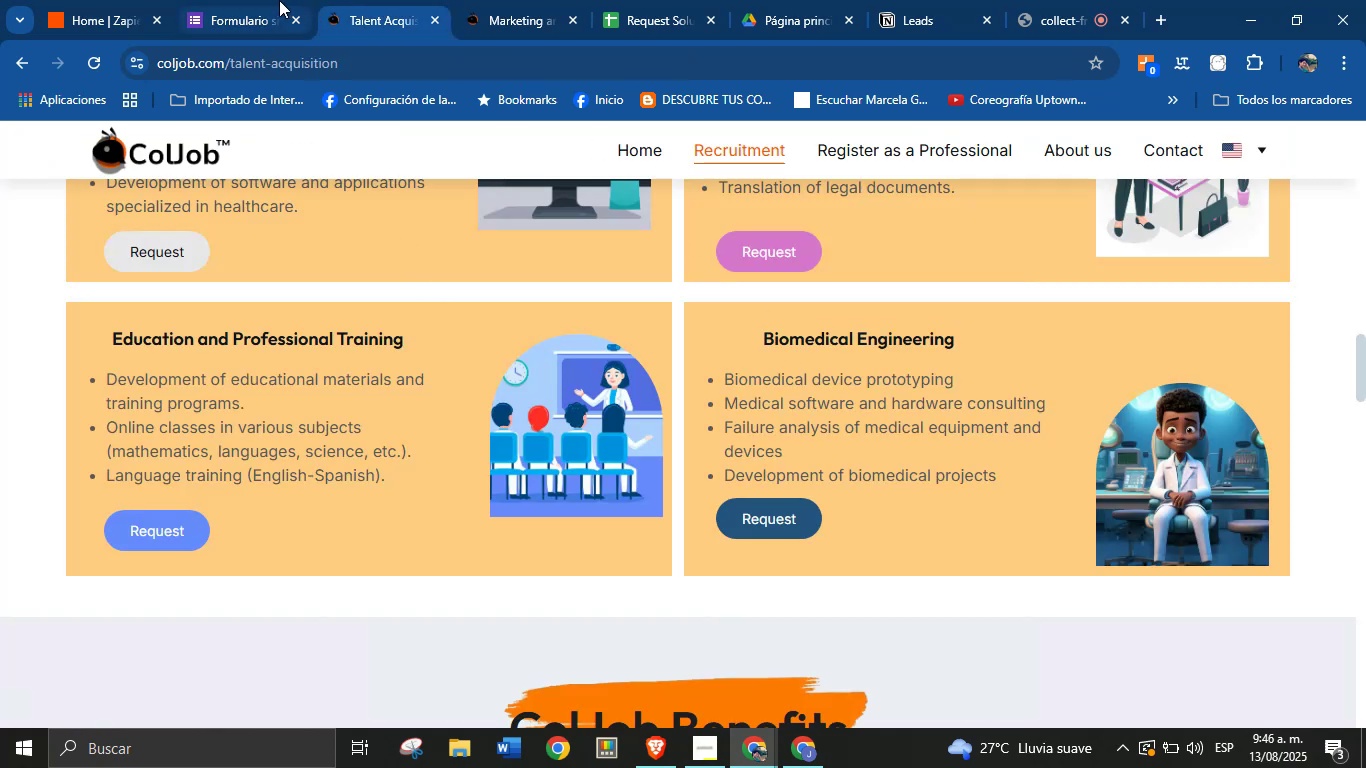 
left_click([277, 0])
 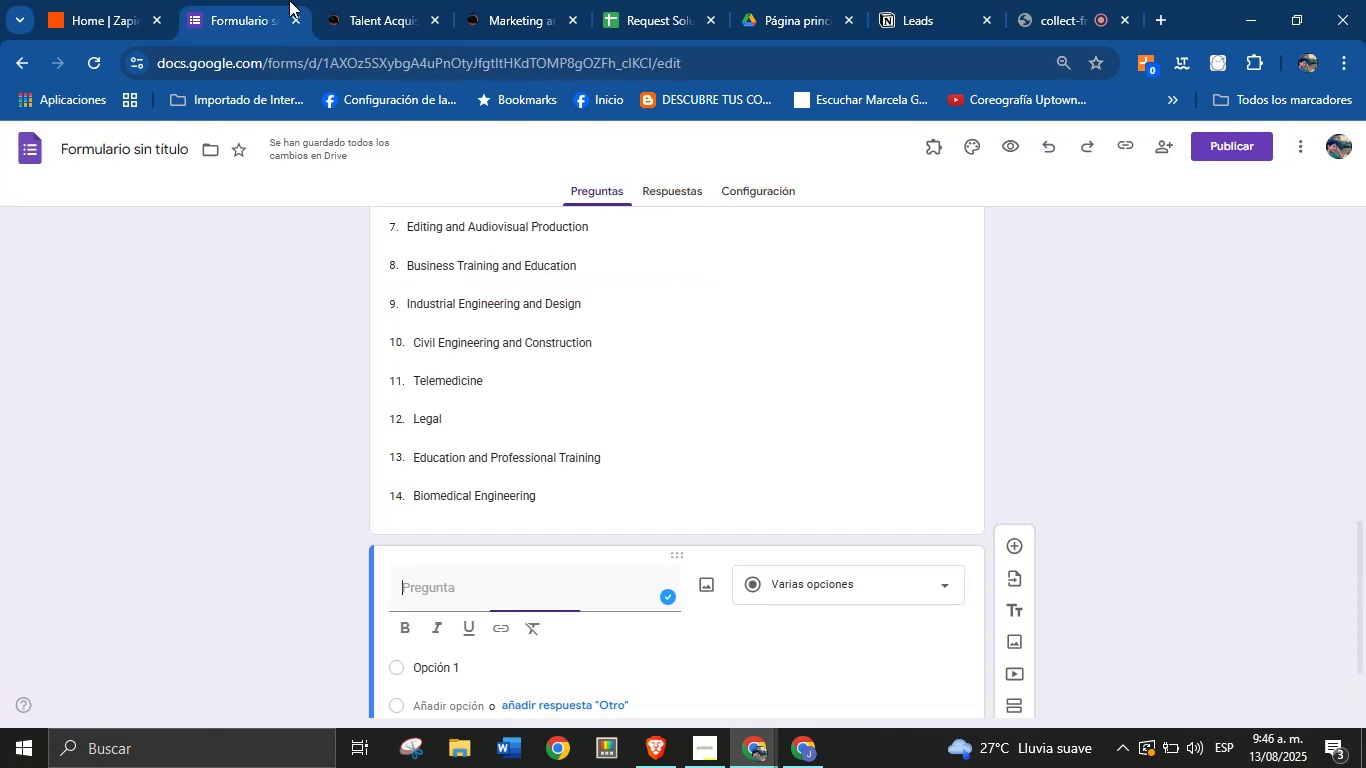 
mouse_move([348, 23])
 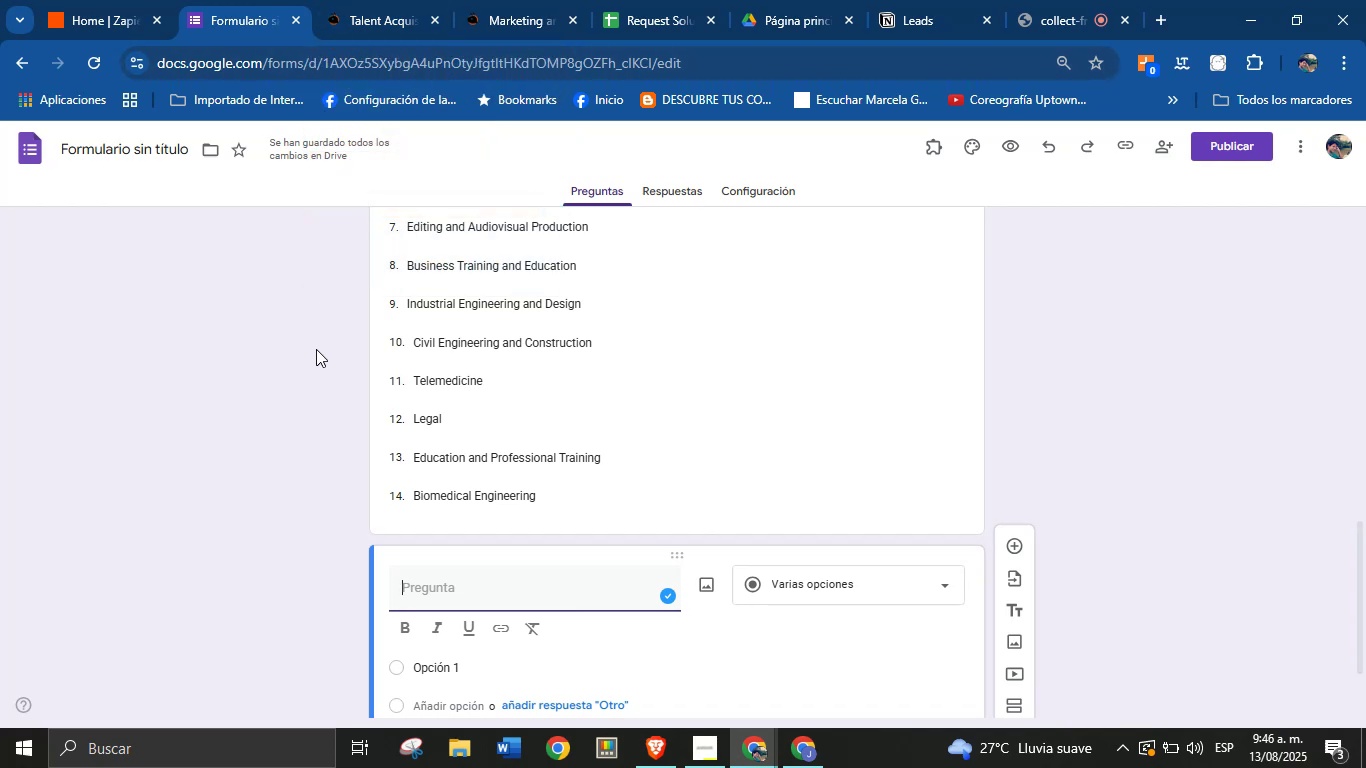 
wait(6.66)
 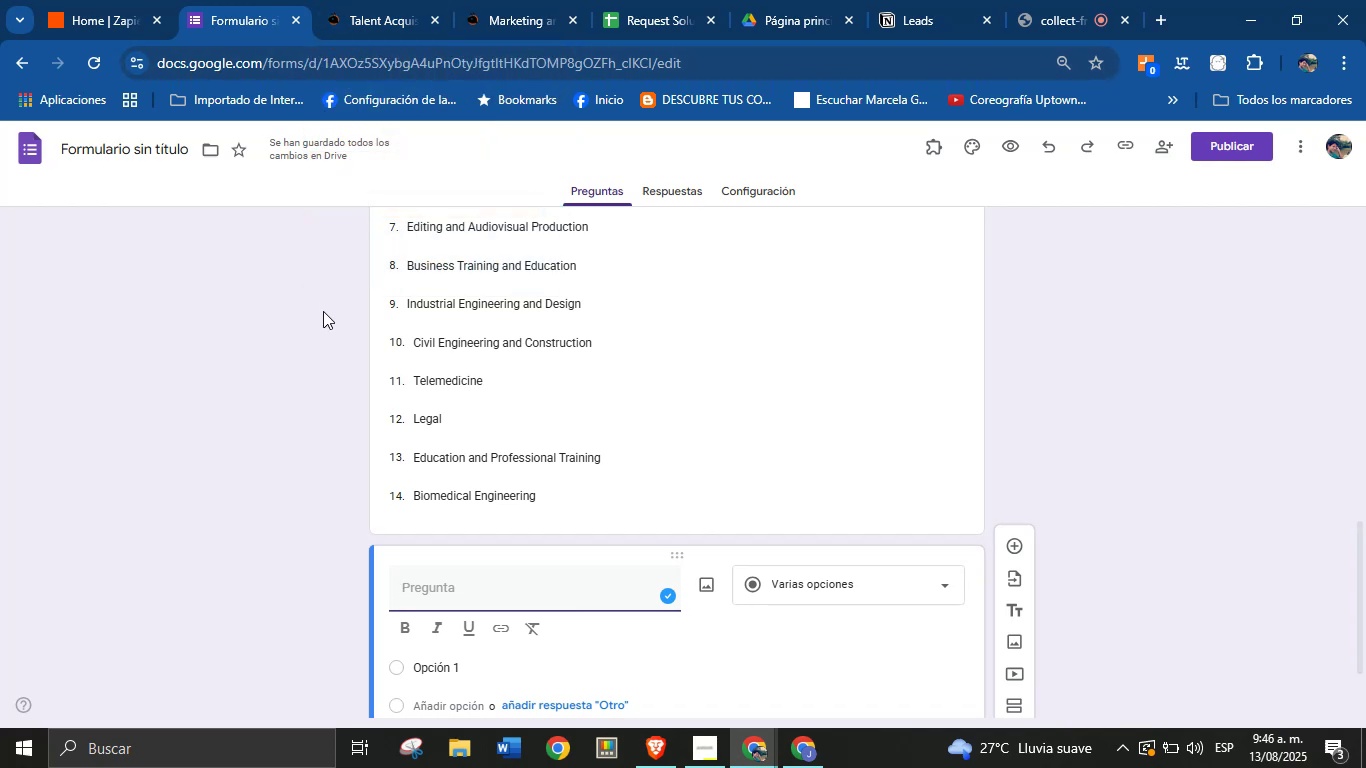 
scroll: coordinate [465, 425], scroll_direction: down, amount: 1.0
 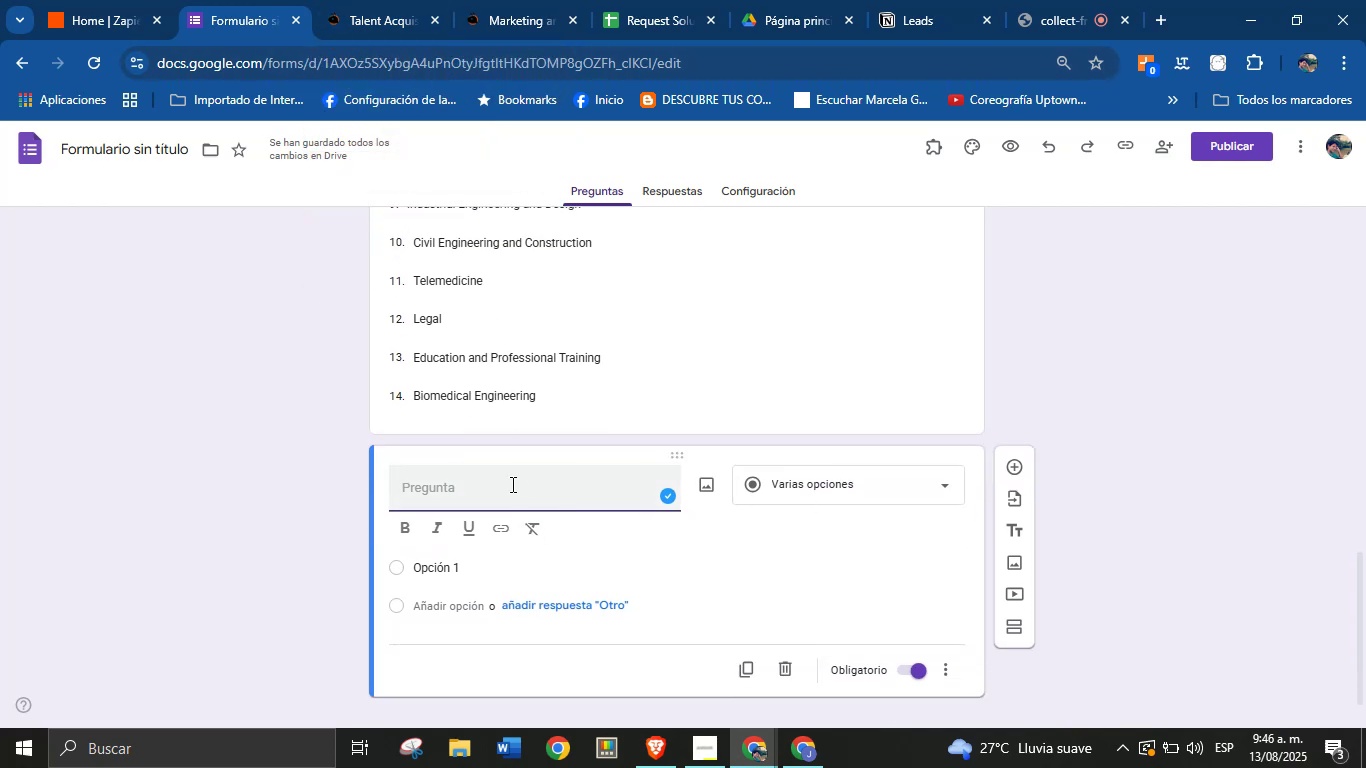 
scroll: coordinate [326, 482], scroll_direction: up, amount: 3.0
 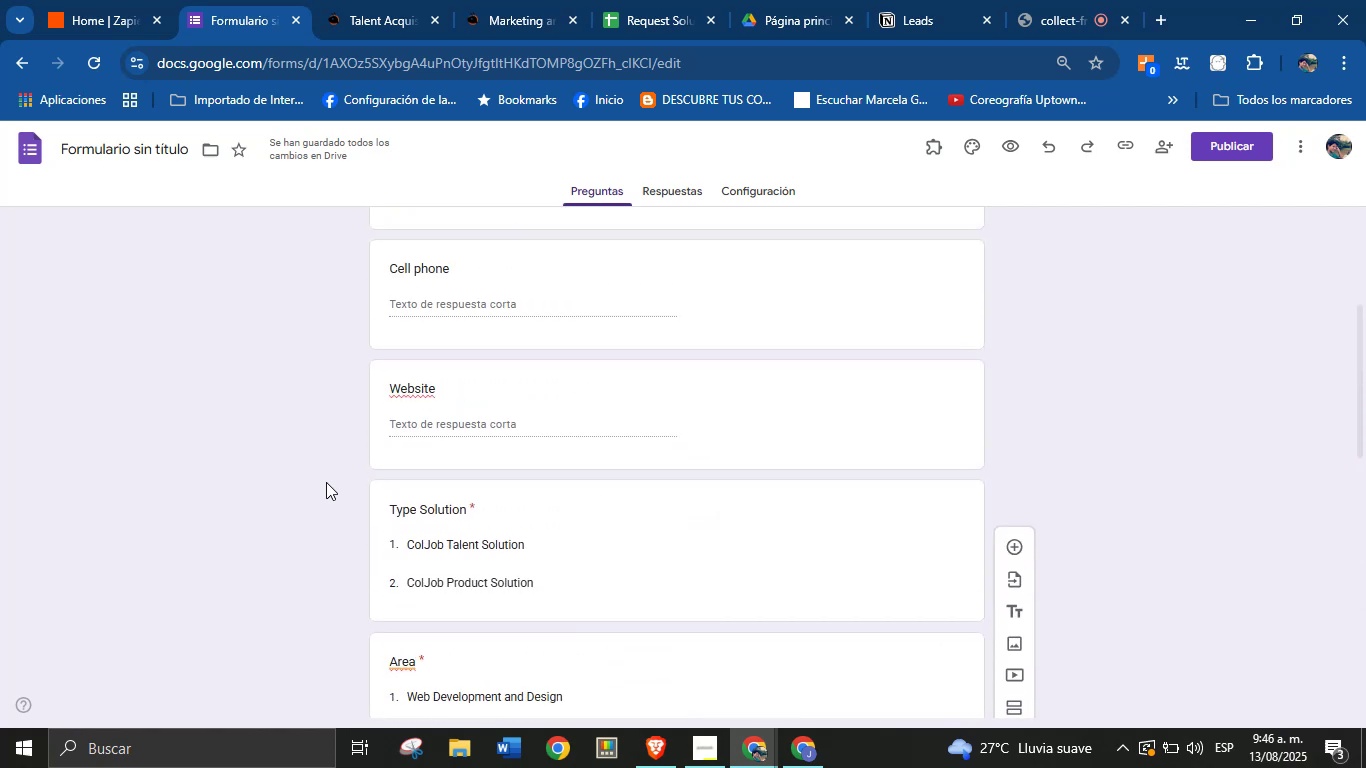 
scroll: coordinate [326, 482], scroll_direction: down, amount: 9.0
 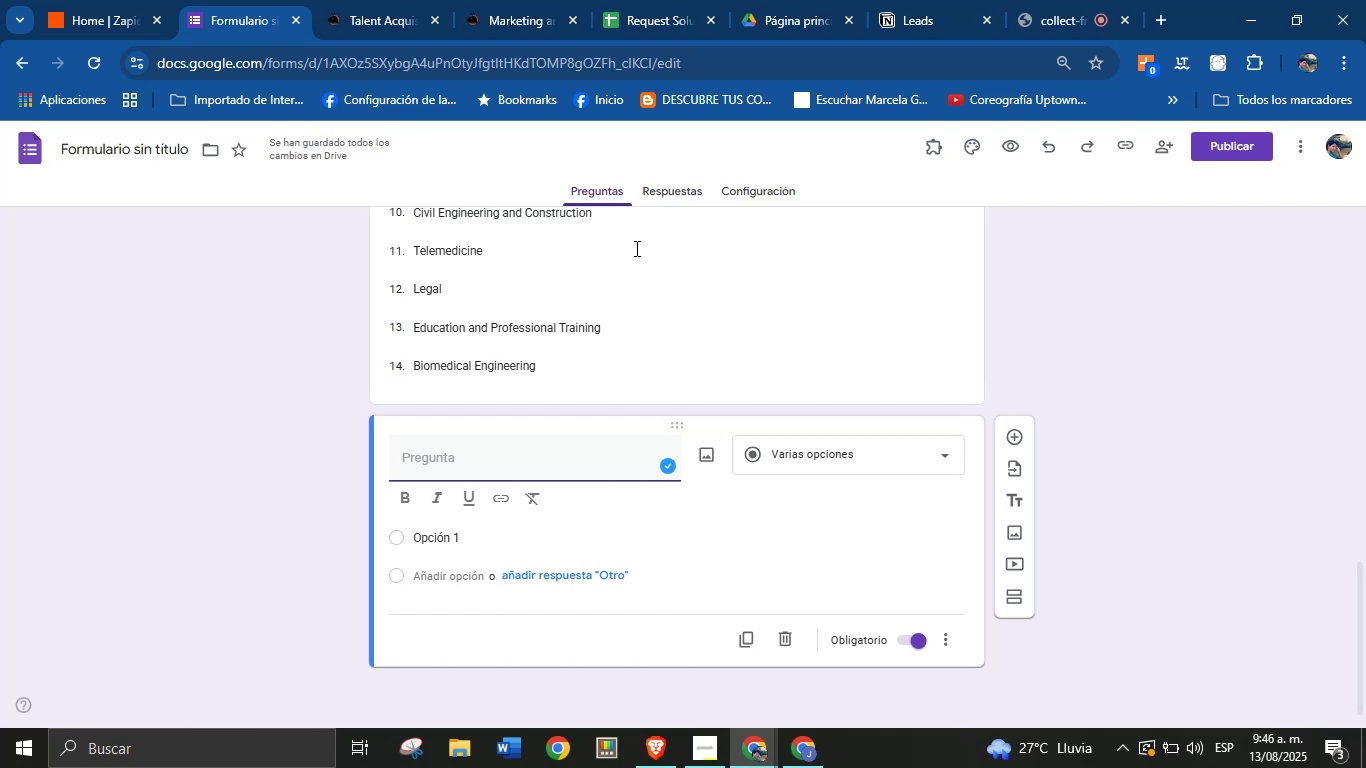 
wait(19.94)
 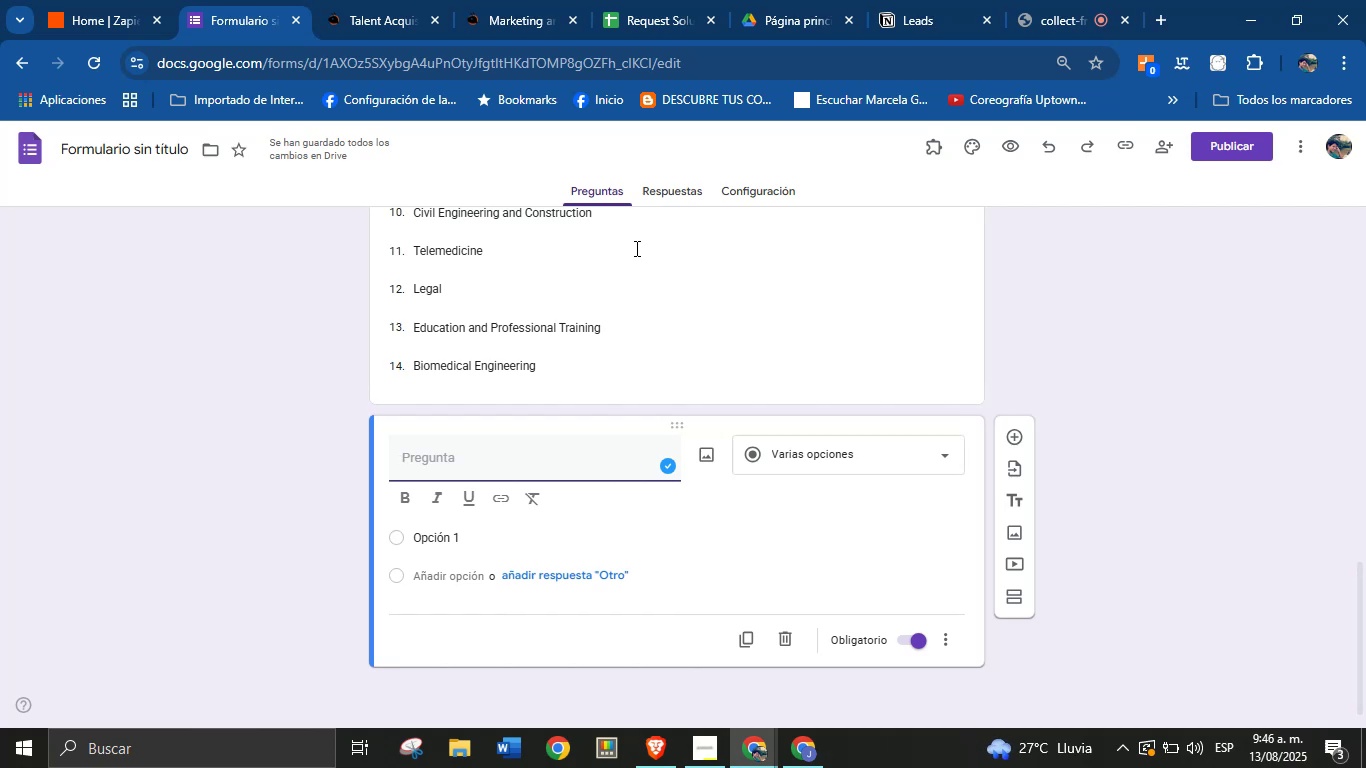 
type(Description of h)
key(Backspace)
type(what you need in your own words)
 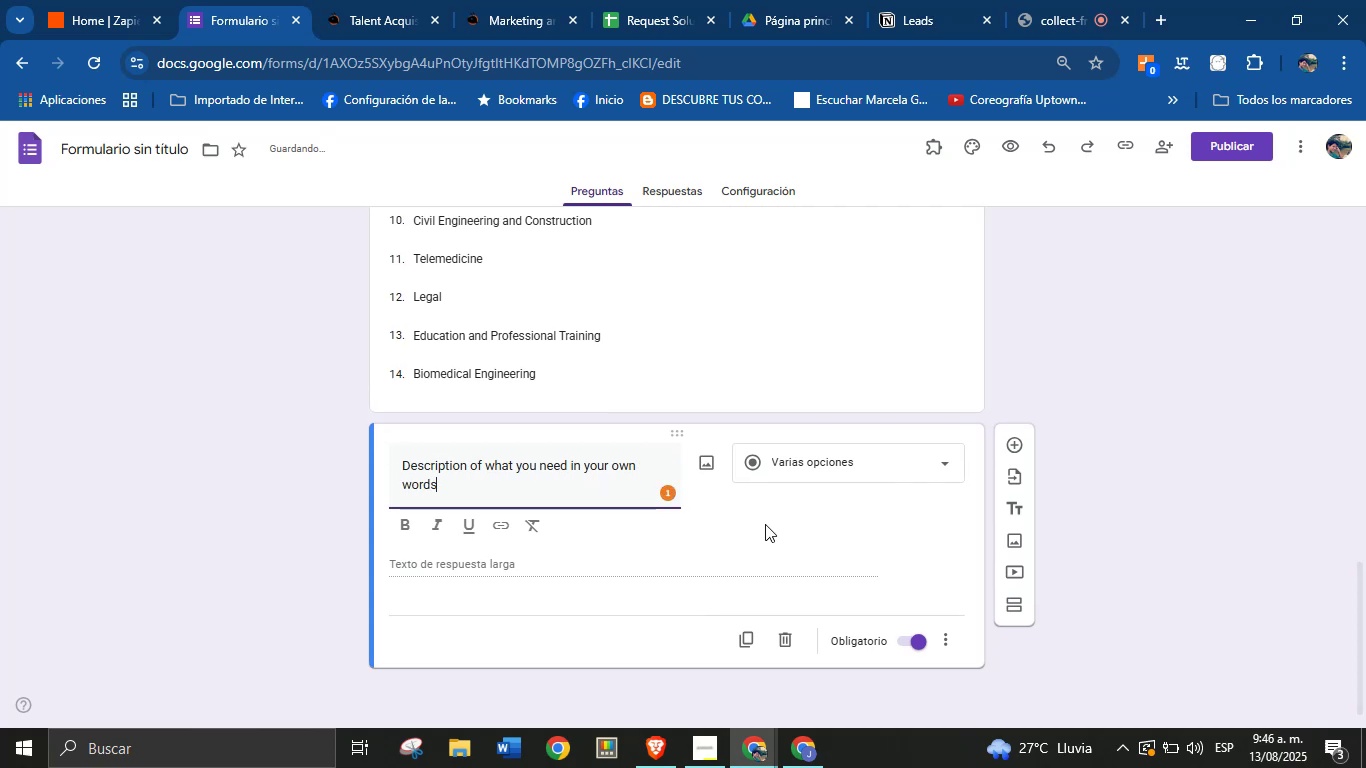 
left_click([619, 462])
 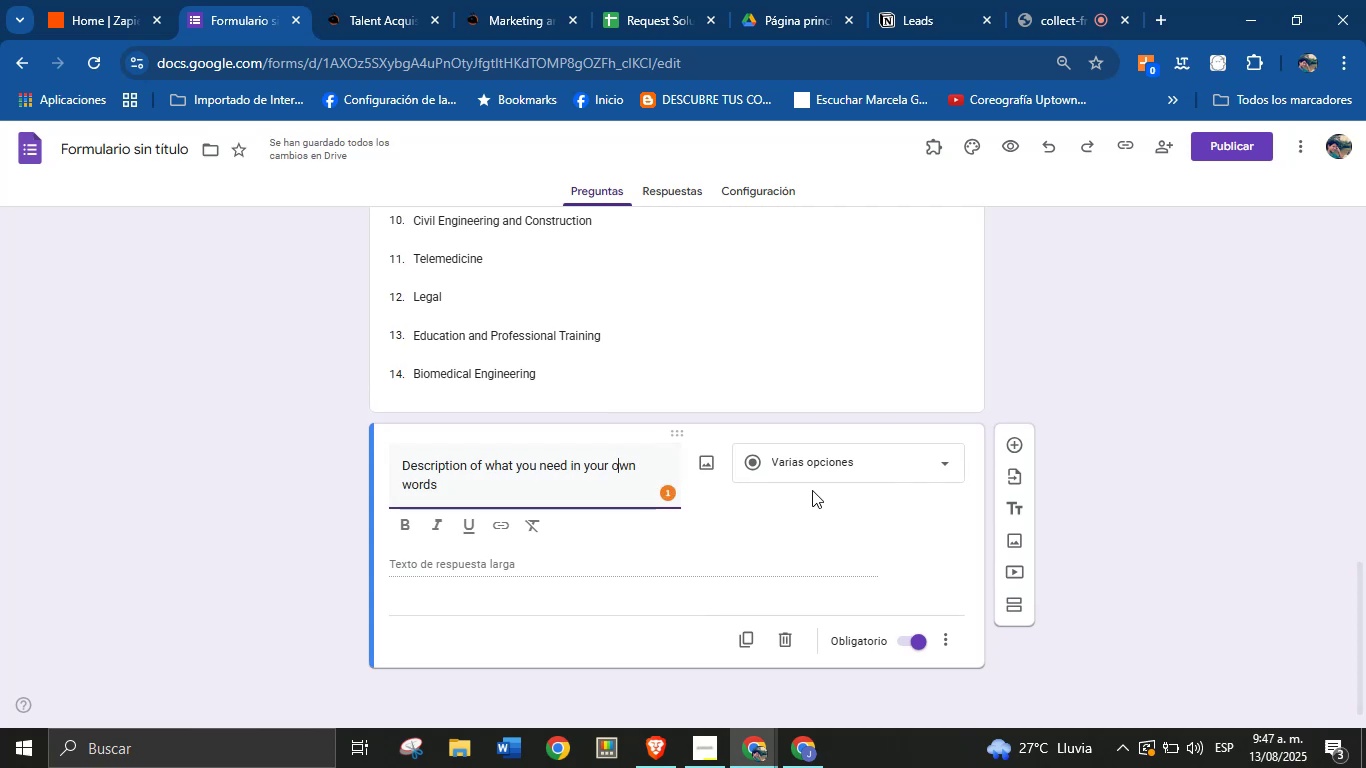 
left_click([820, 472])
 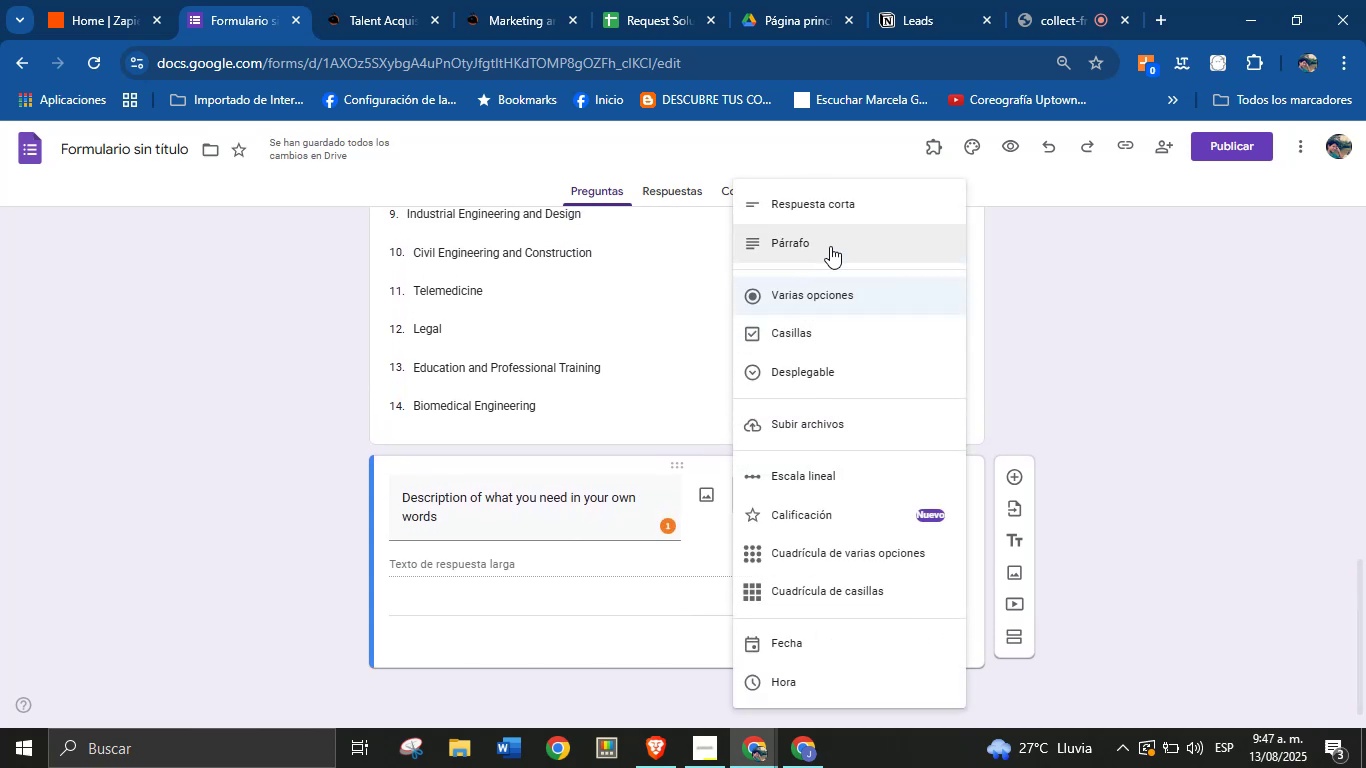 
left_click([829, 241])
 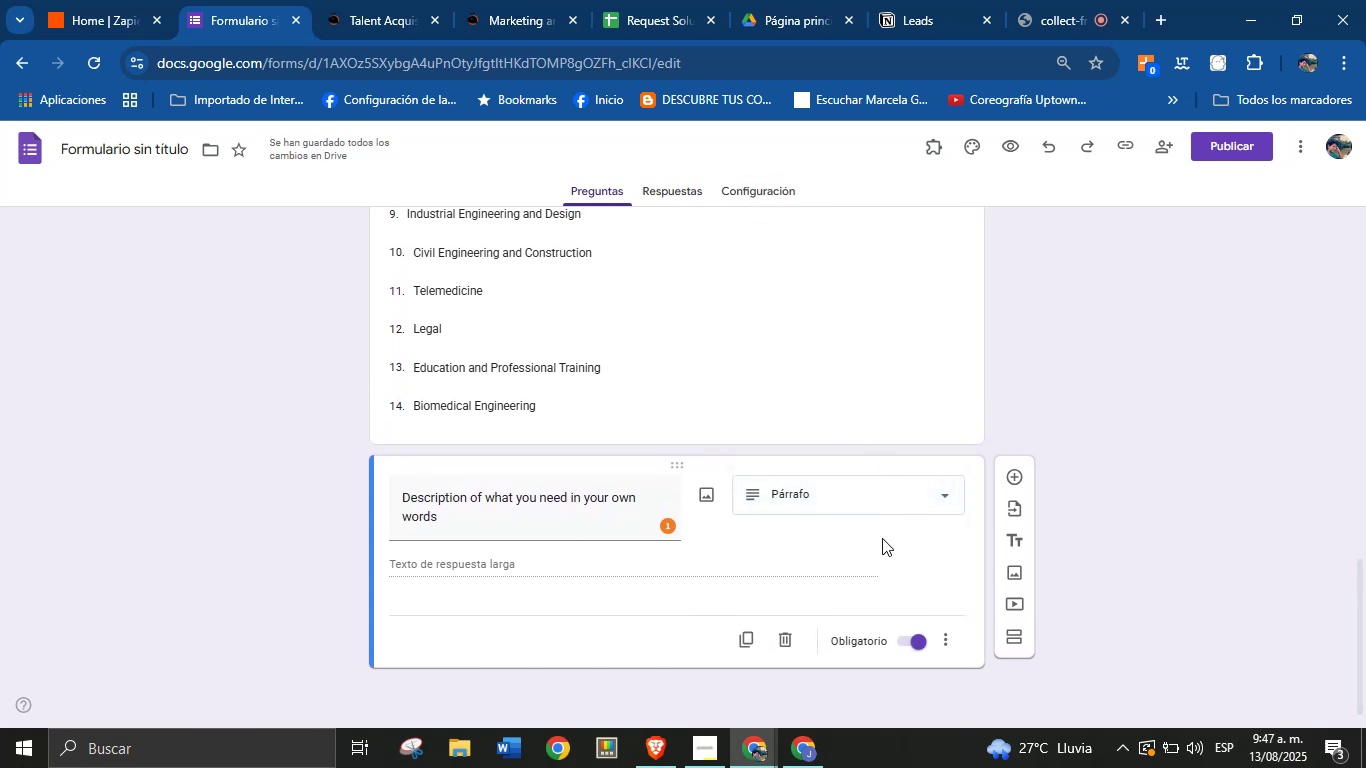 
left_click([882, 538])
 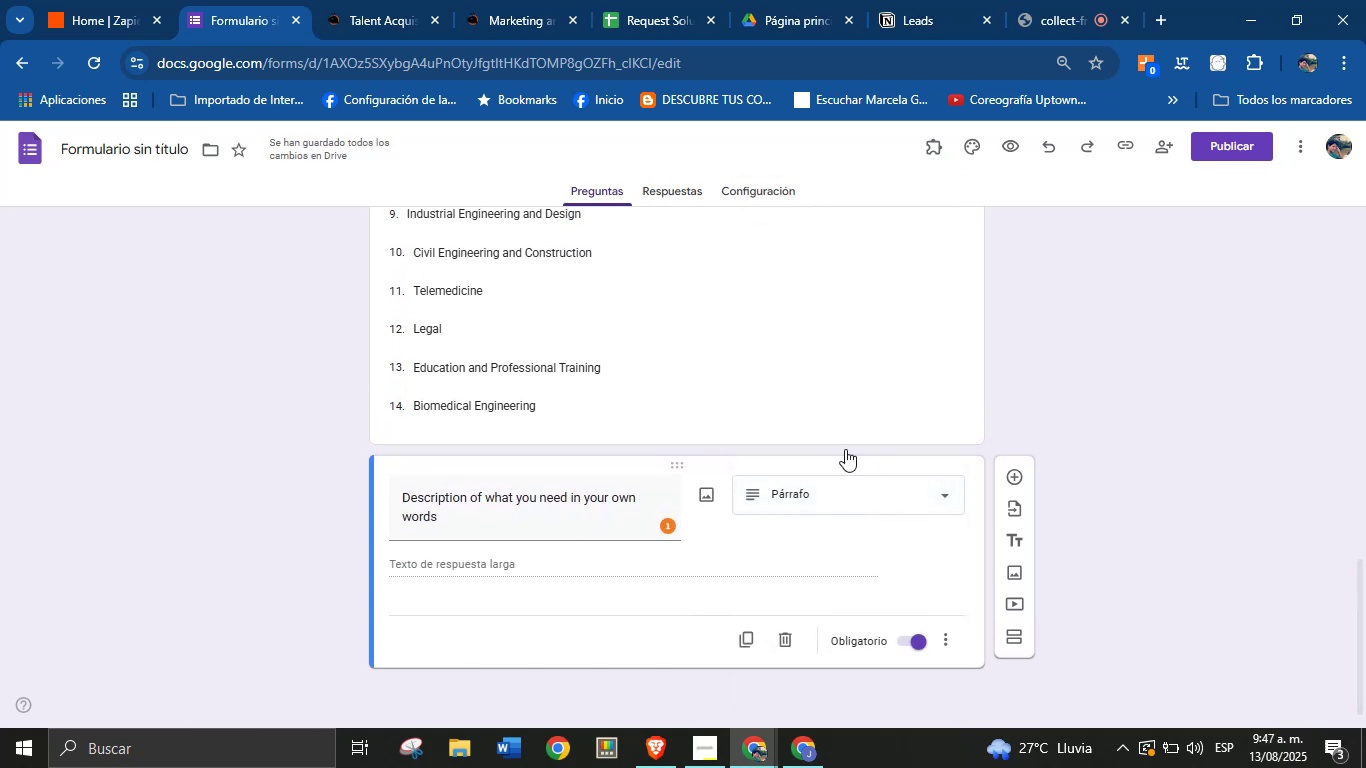 
scroll: coordinate [268, 443], scroll_direction: up, amount: 10.0
 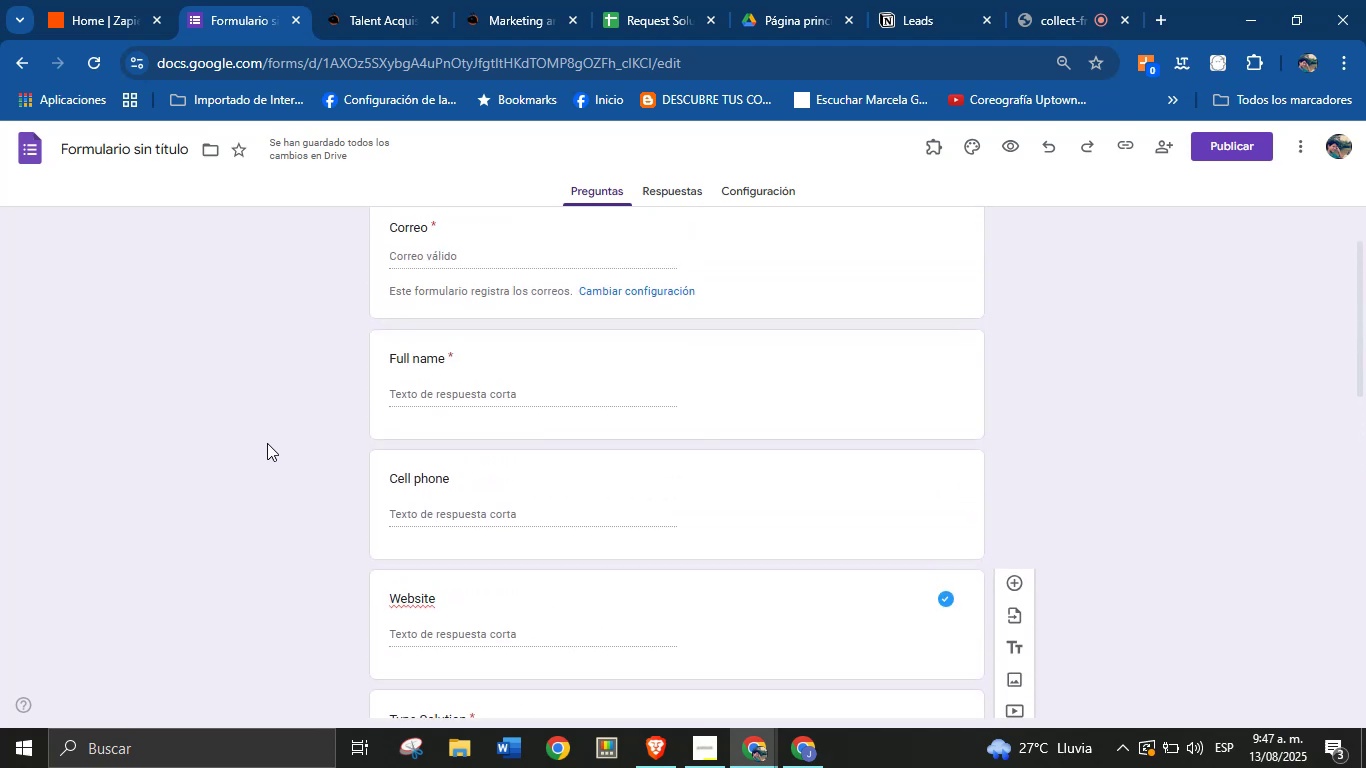 
scroll: coordinate [377, 447], scroll_direction: down, amount: 13.0
 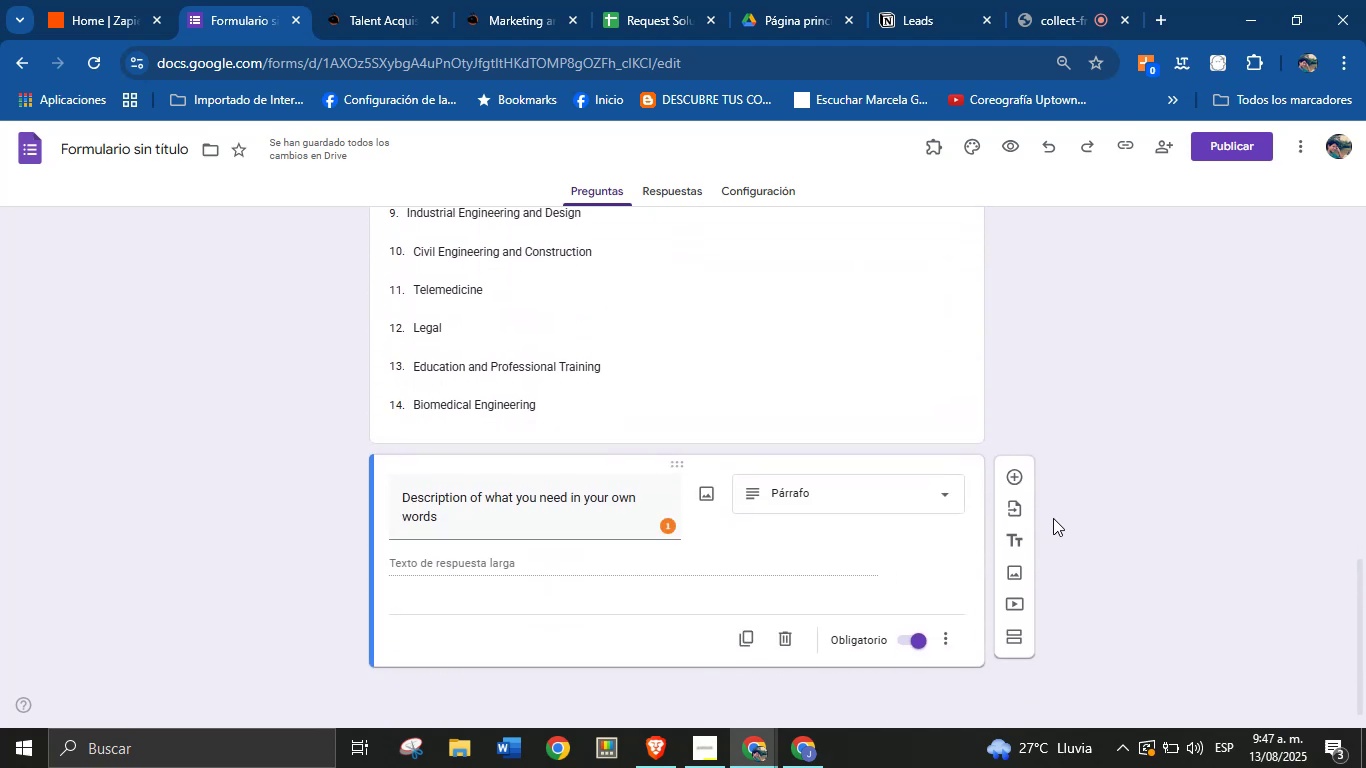 
left_click([1076, 516])
 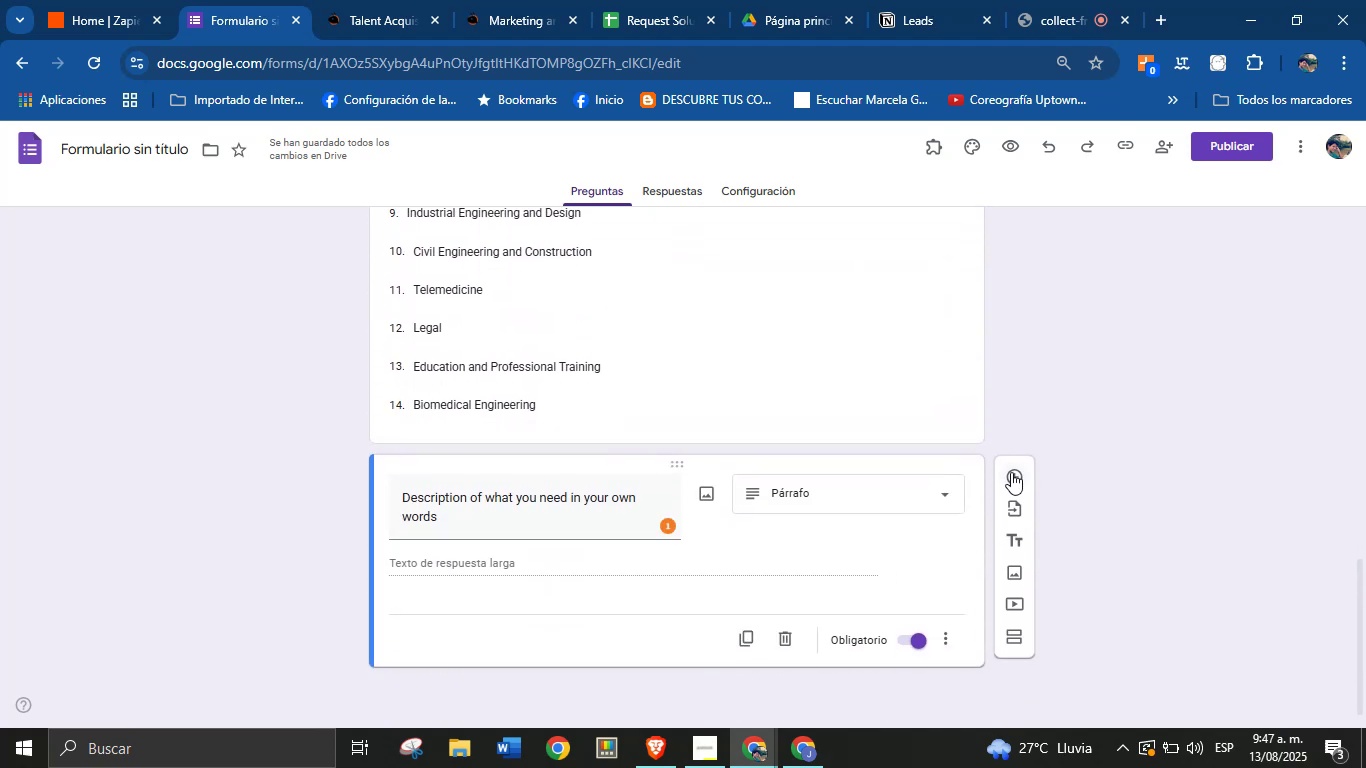 
left_click([1011, 472])
 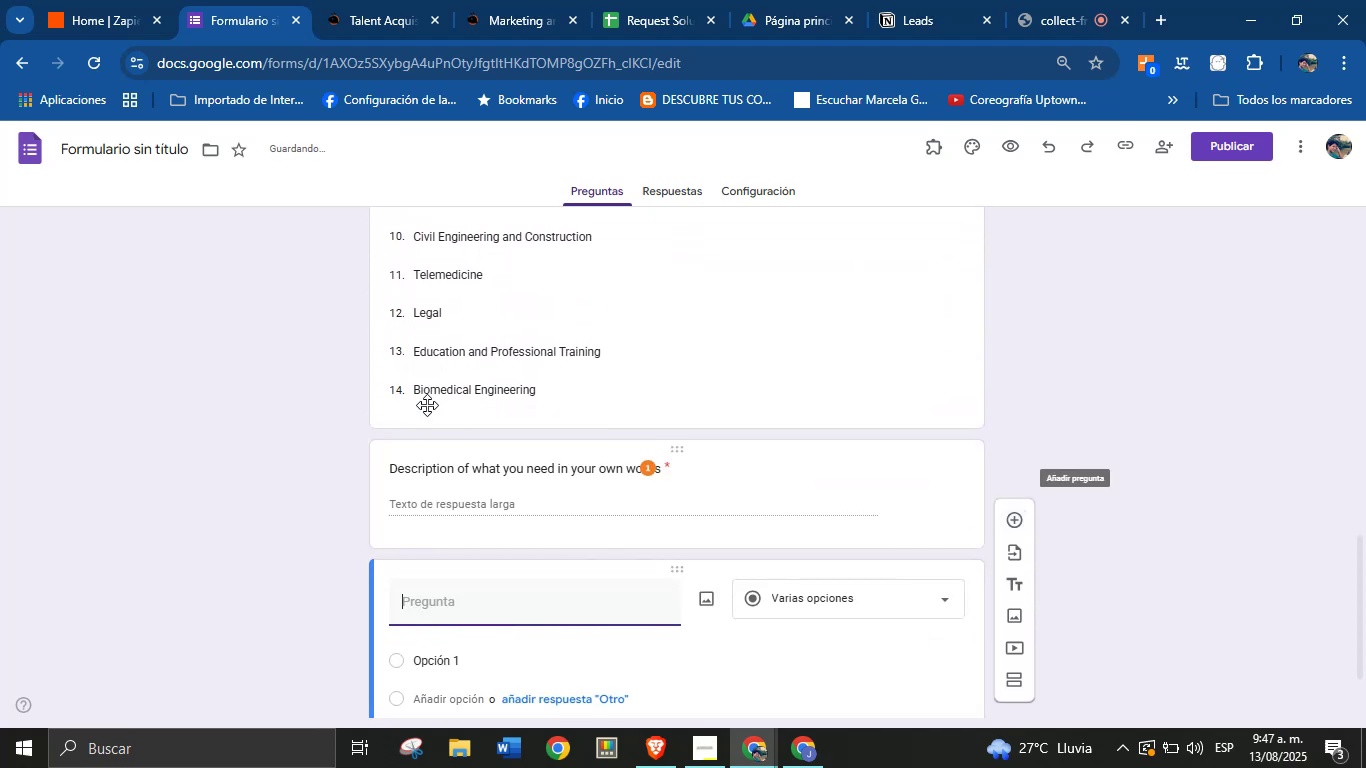 
scroll: coordinate [333, 551], scroll_direction: down, amount: 3.0
 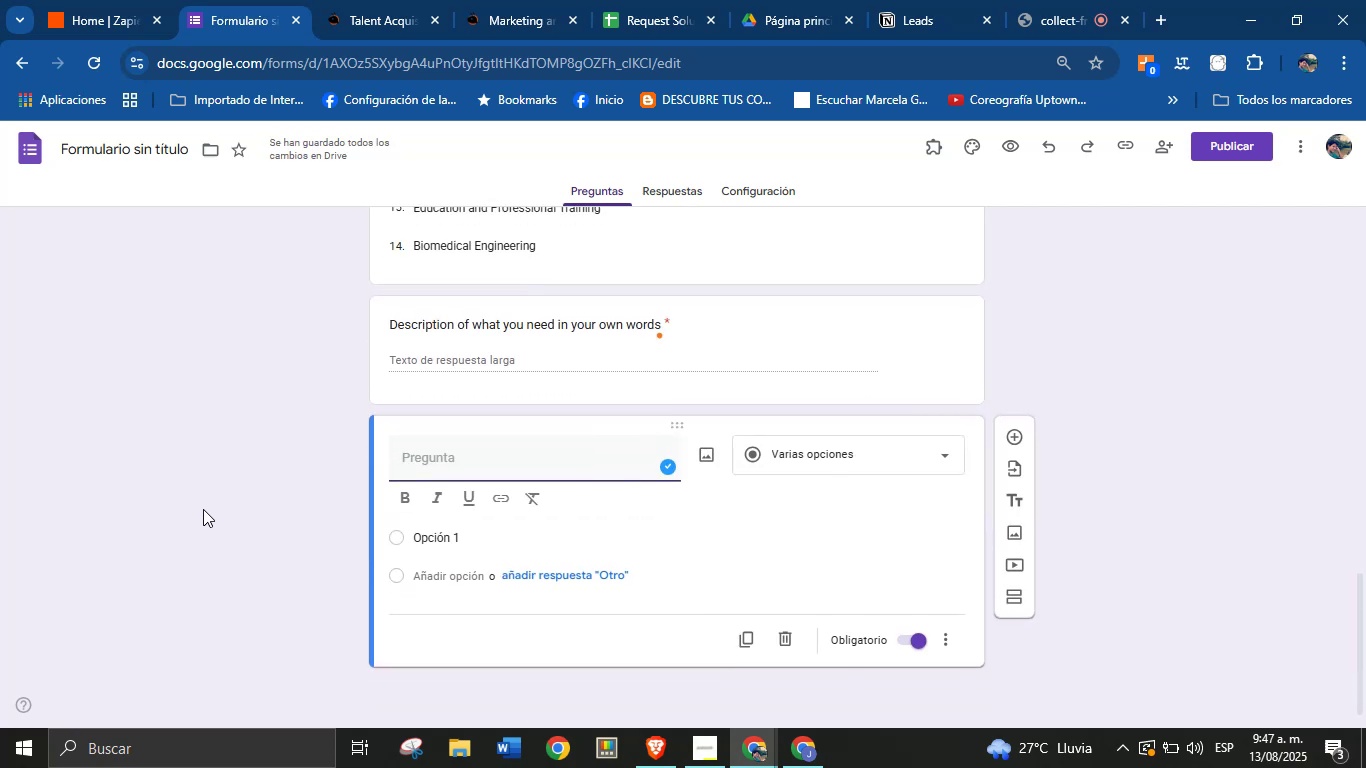 
wait(7.9)
 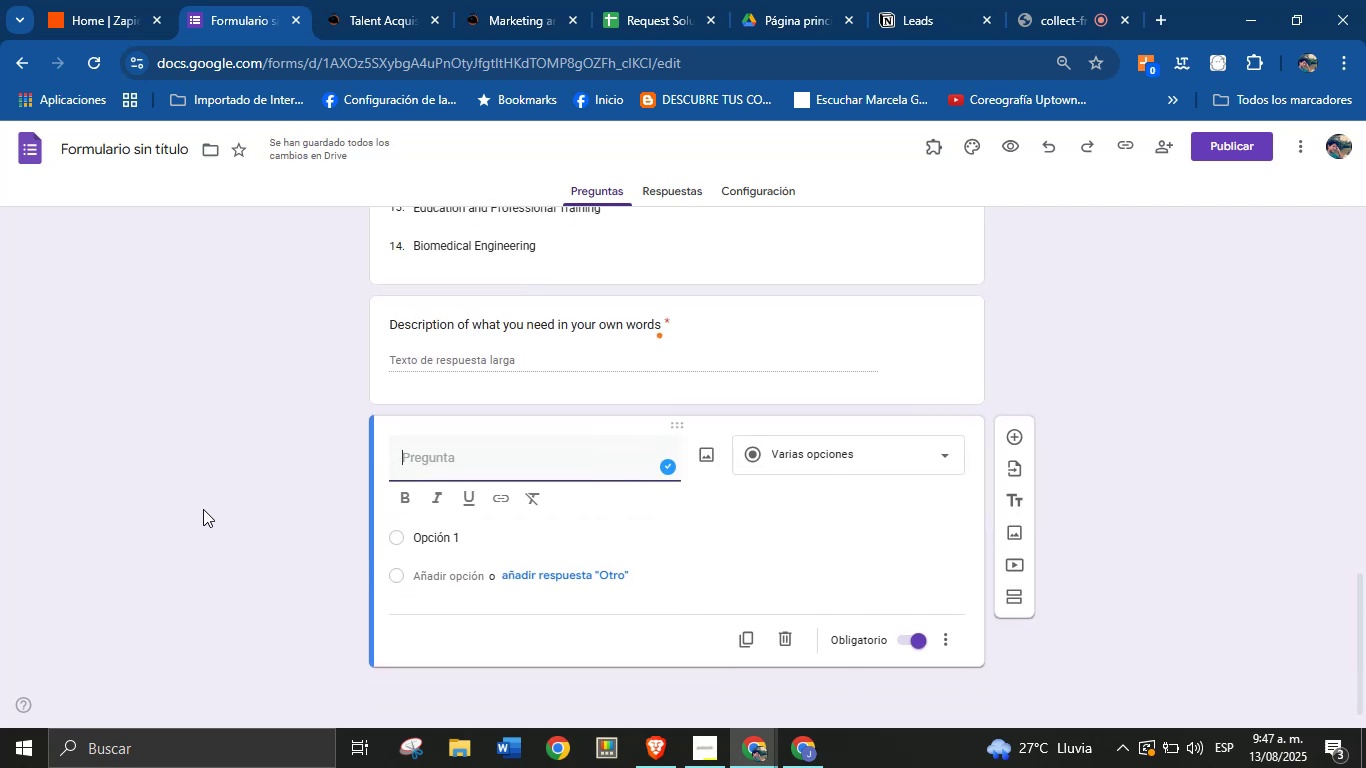 
type(})
key(Backspace)
type(]Meeting{)
 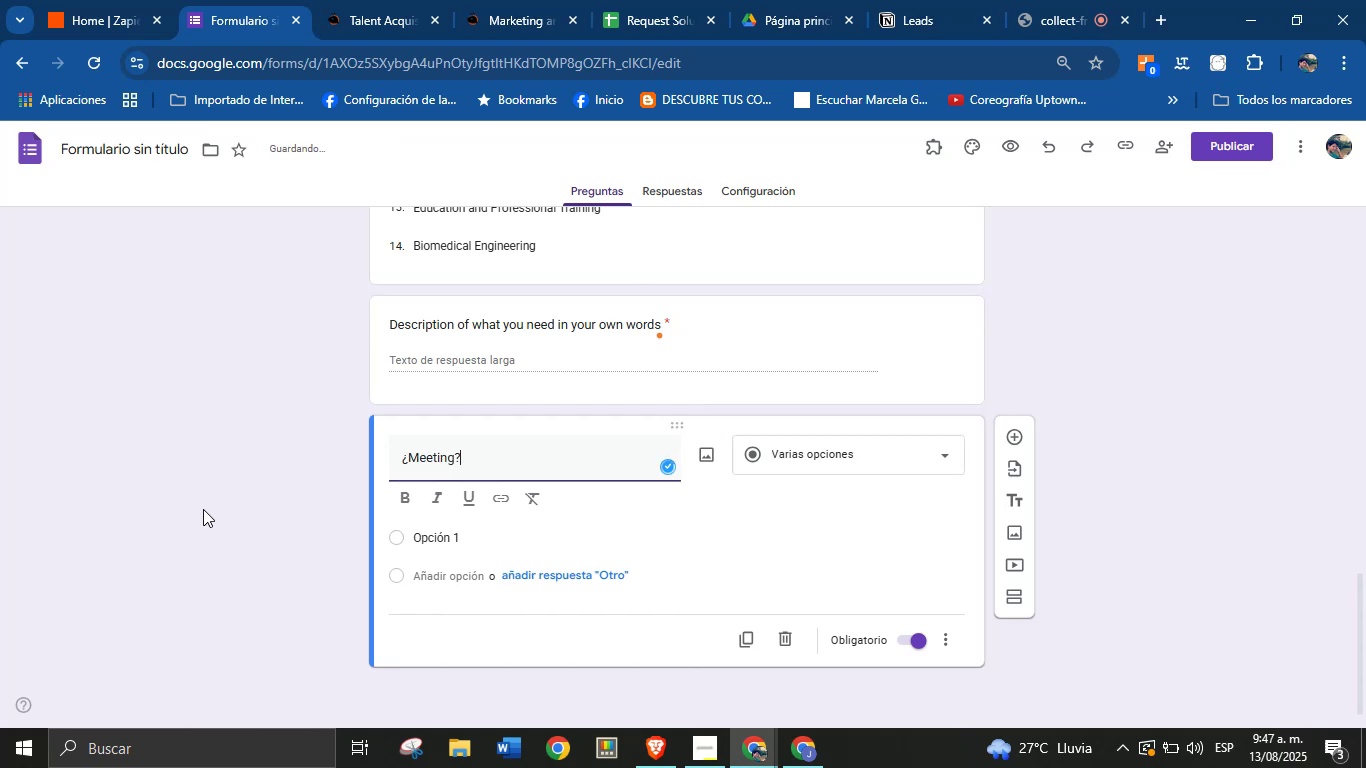 
left_click([765, 455])
 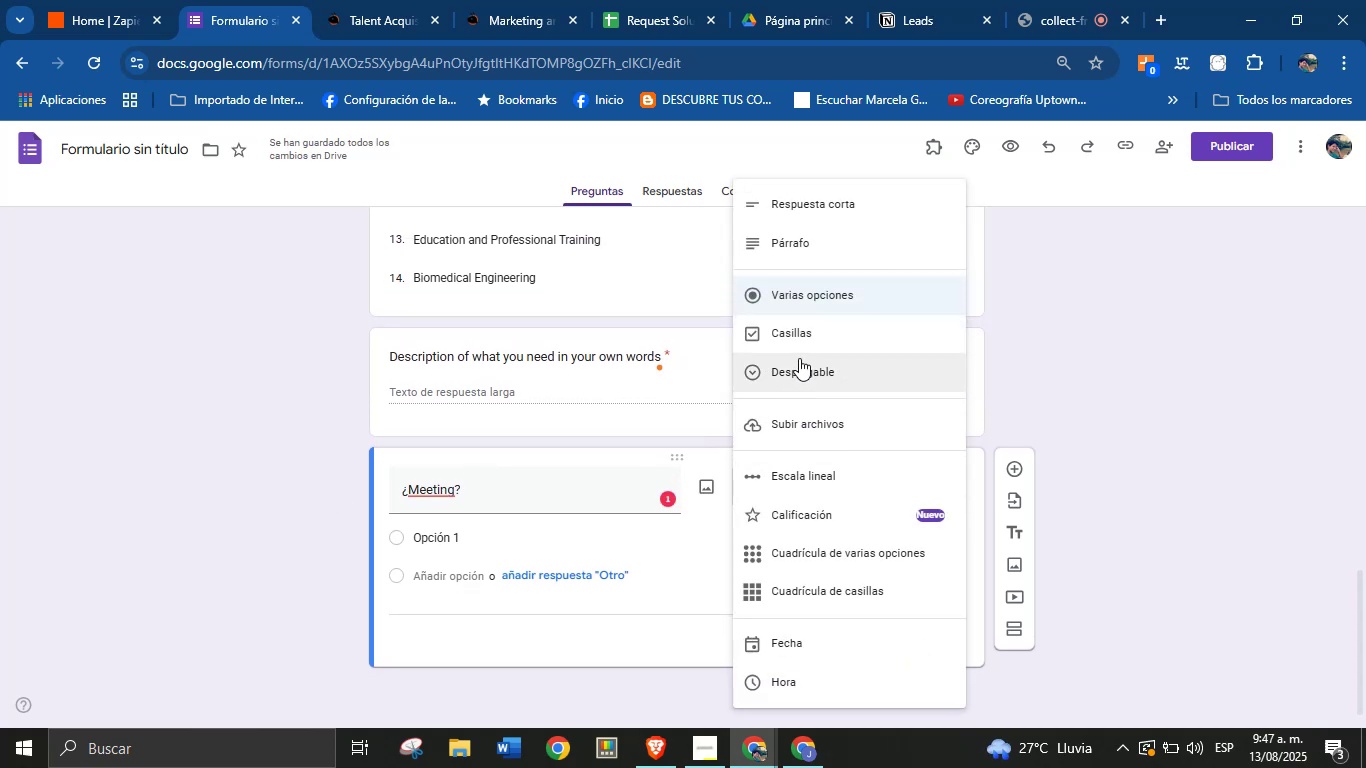 
left_click([795, 643])
 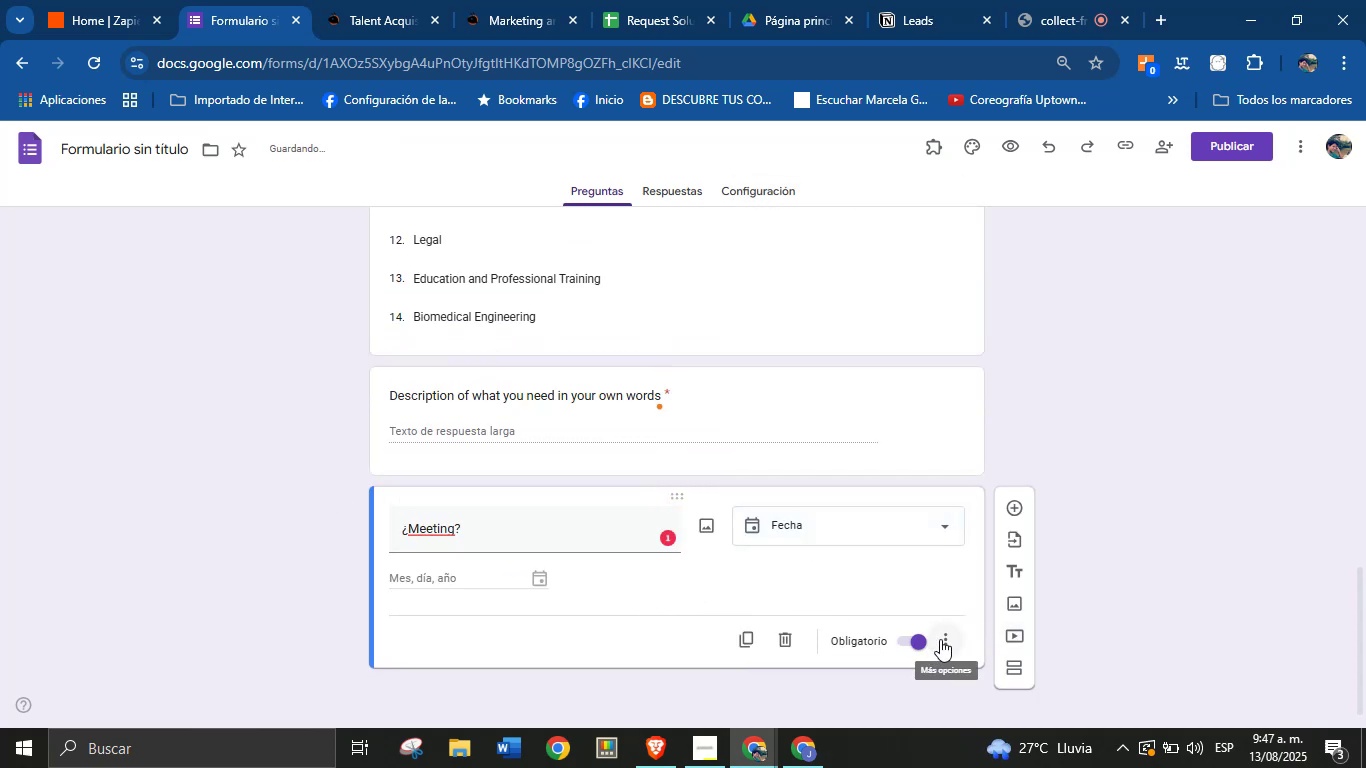 
left_click([925, 646])
 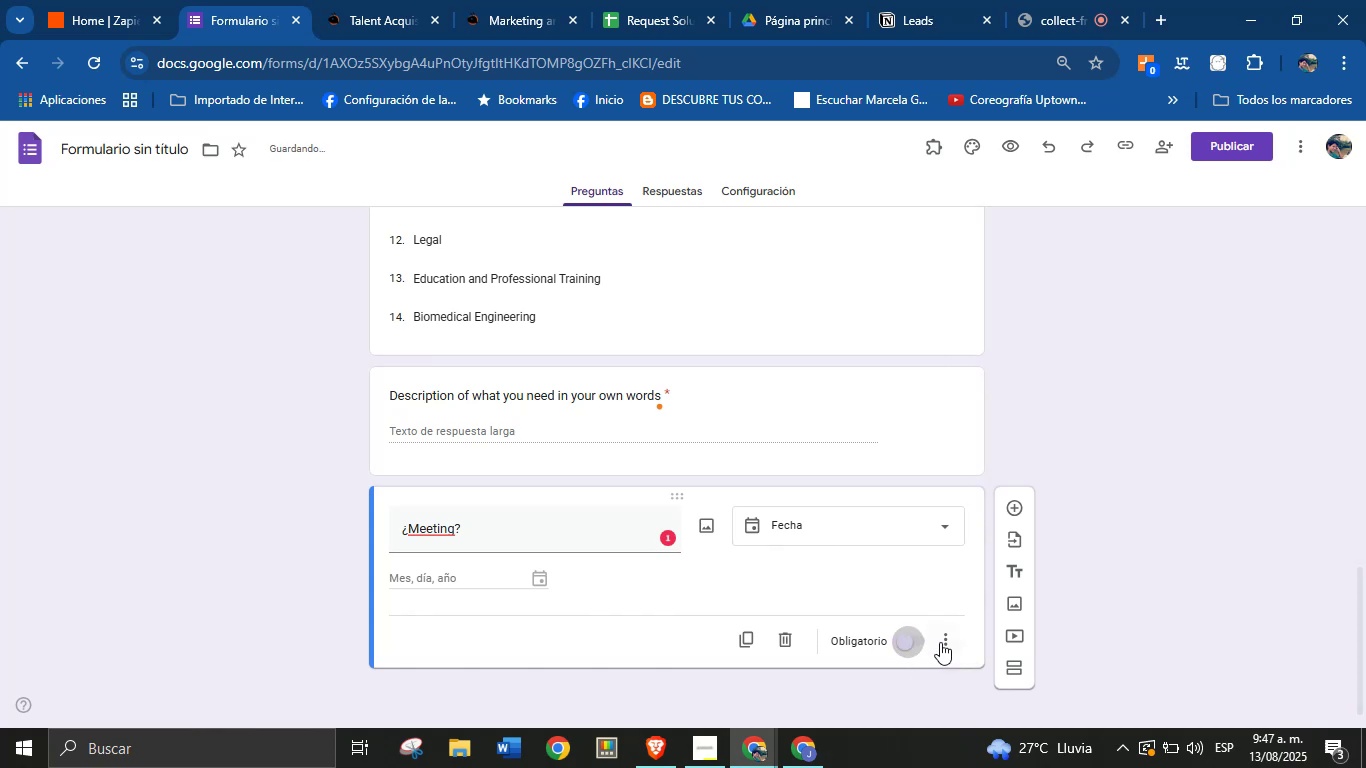 
left_click([940, 642])
 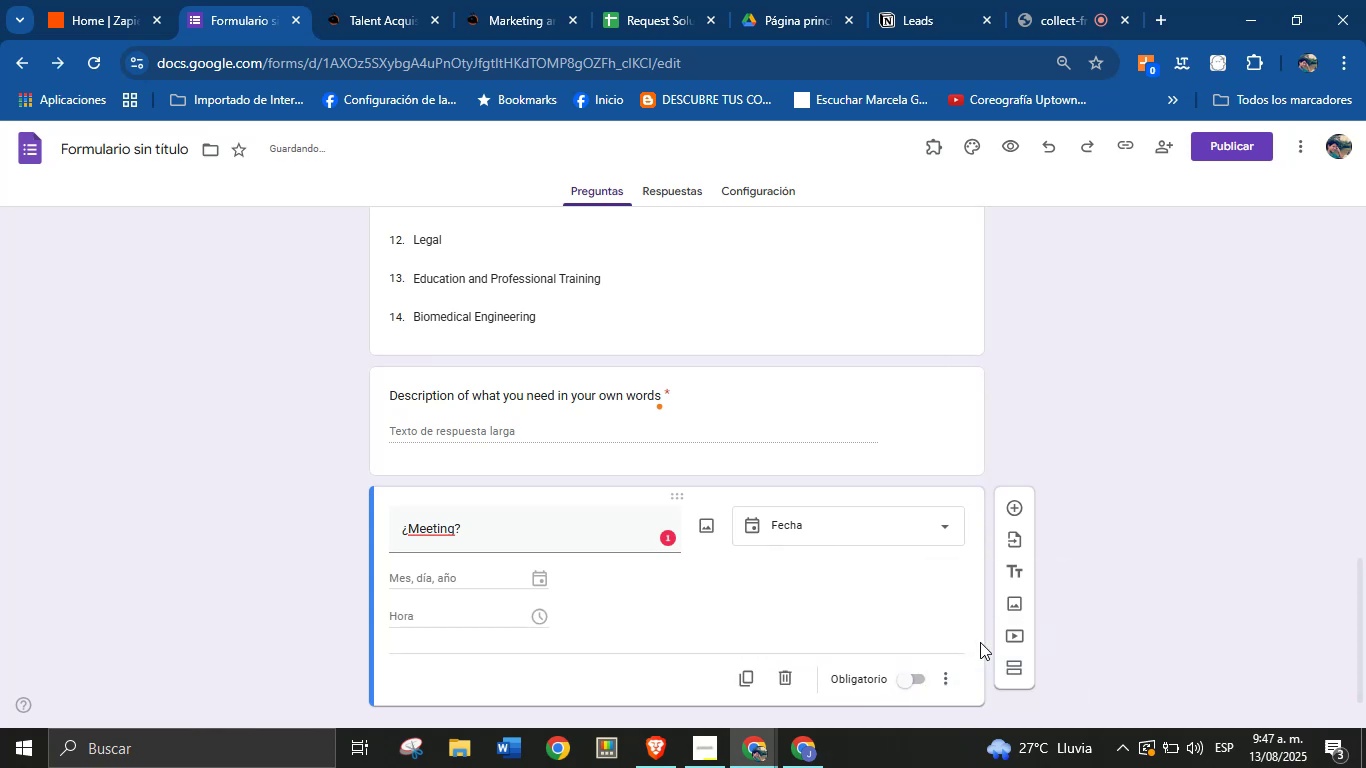 
left_click([717, 601])
 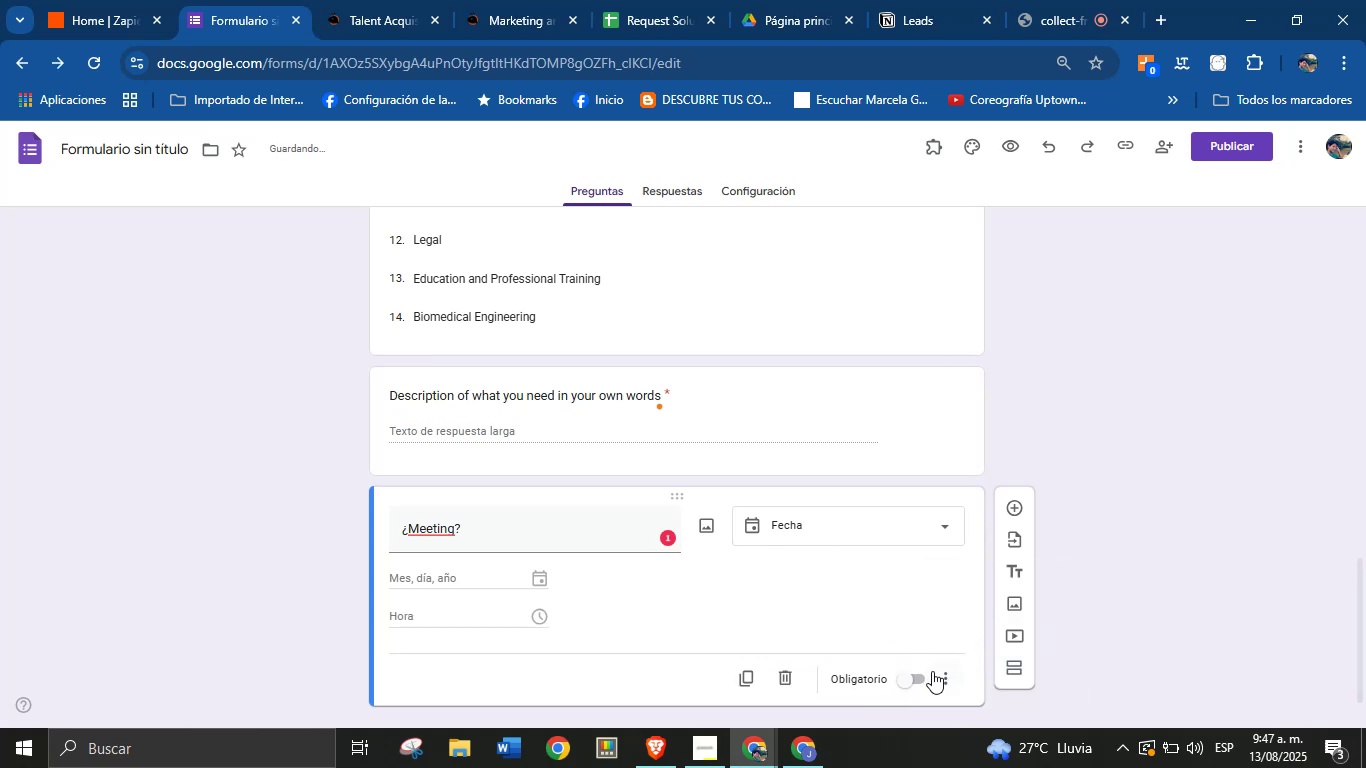 
left_click([934, 674])
 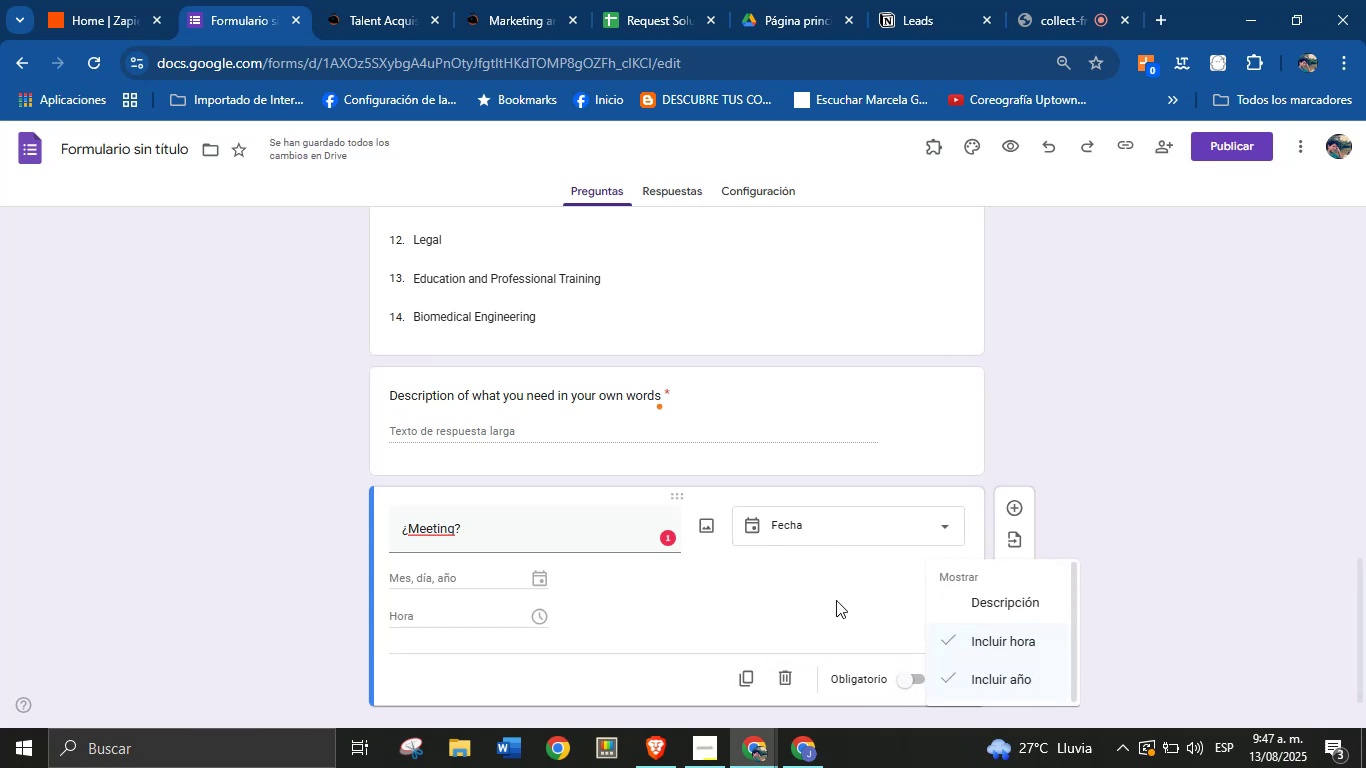 
left_click([834, 600])
 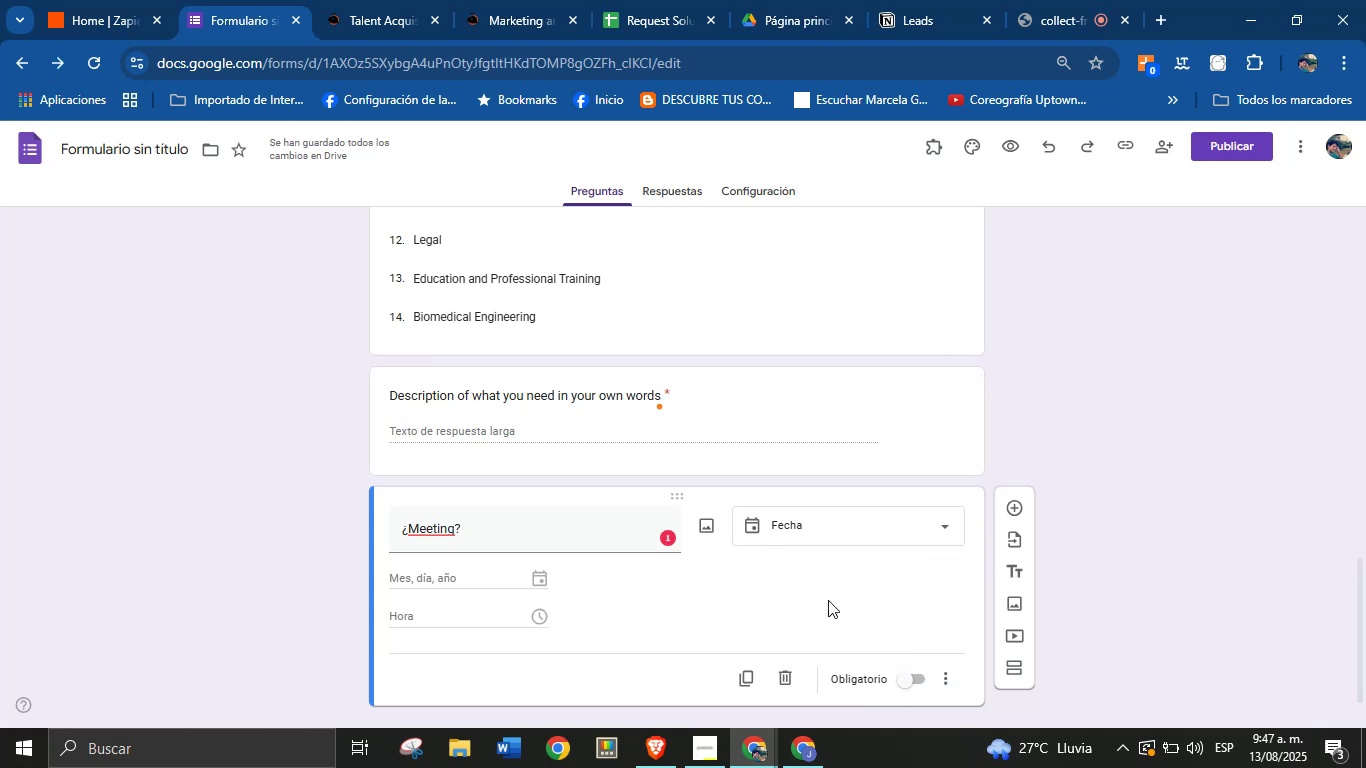 
scroll: coordinate [416, 500], scroll_direction: down, amount: 9.0
 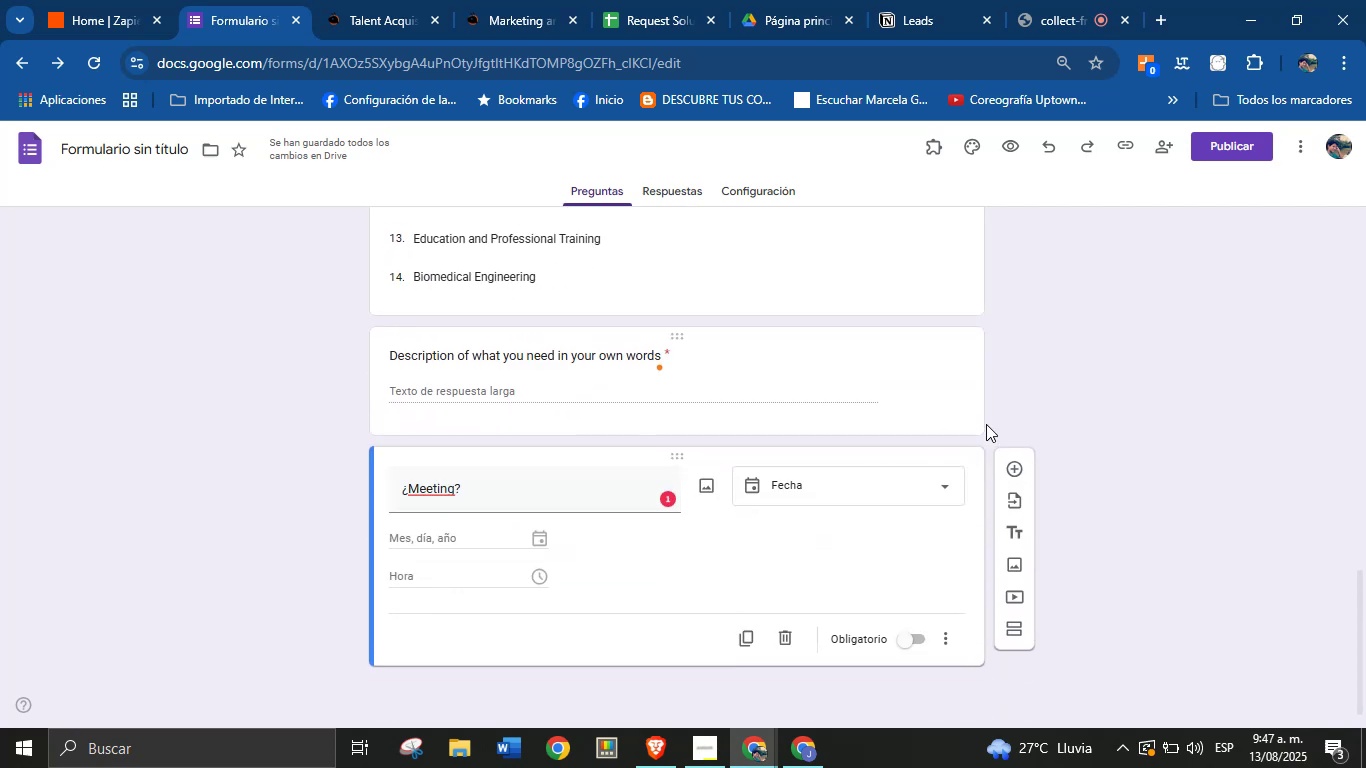 
left_click([1007, 463])
 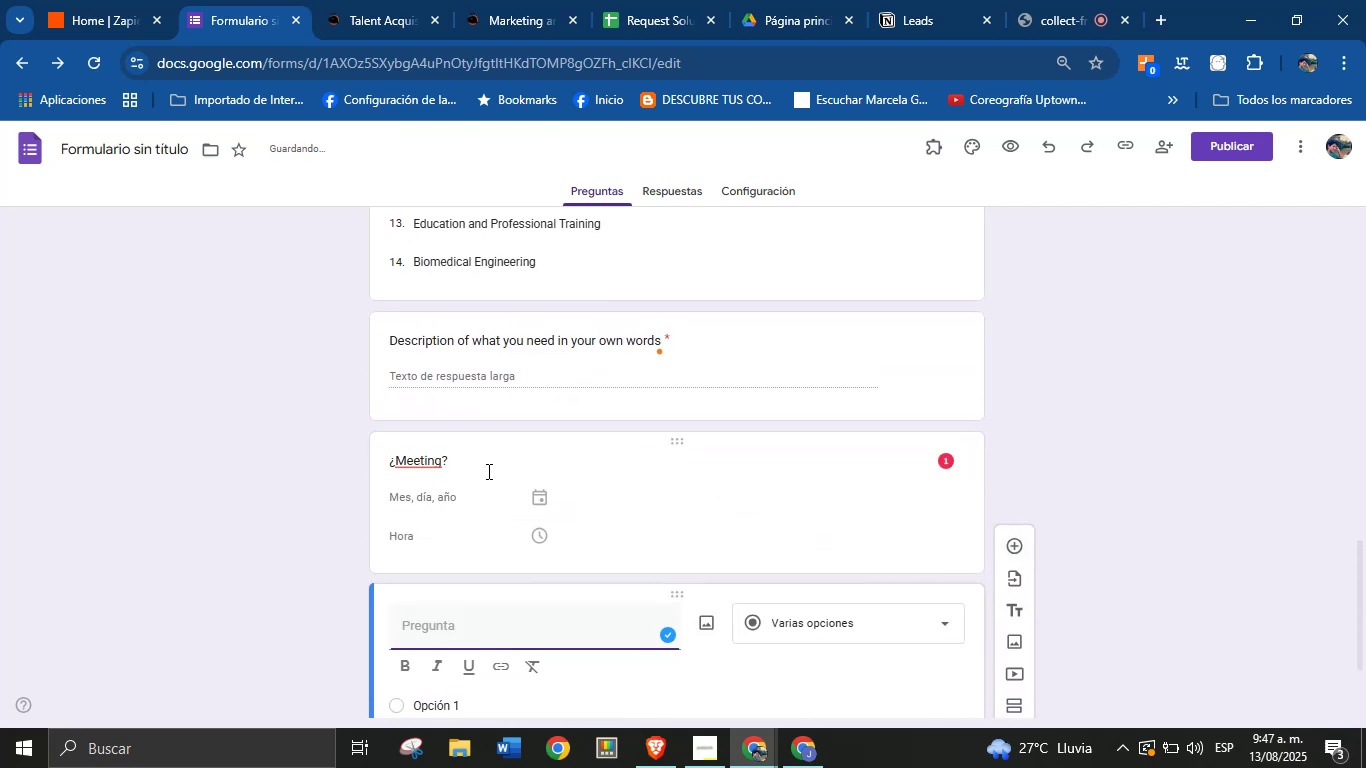 
scroll: coordinate [329, 499], scroll_direction: down, amount: 1.0
 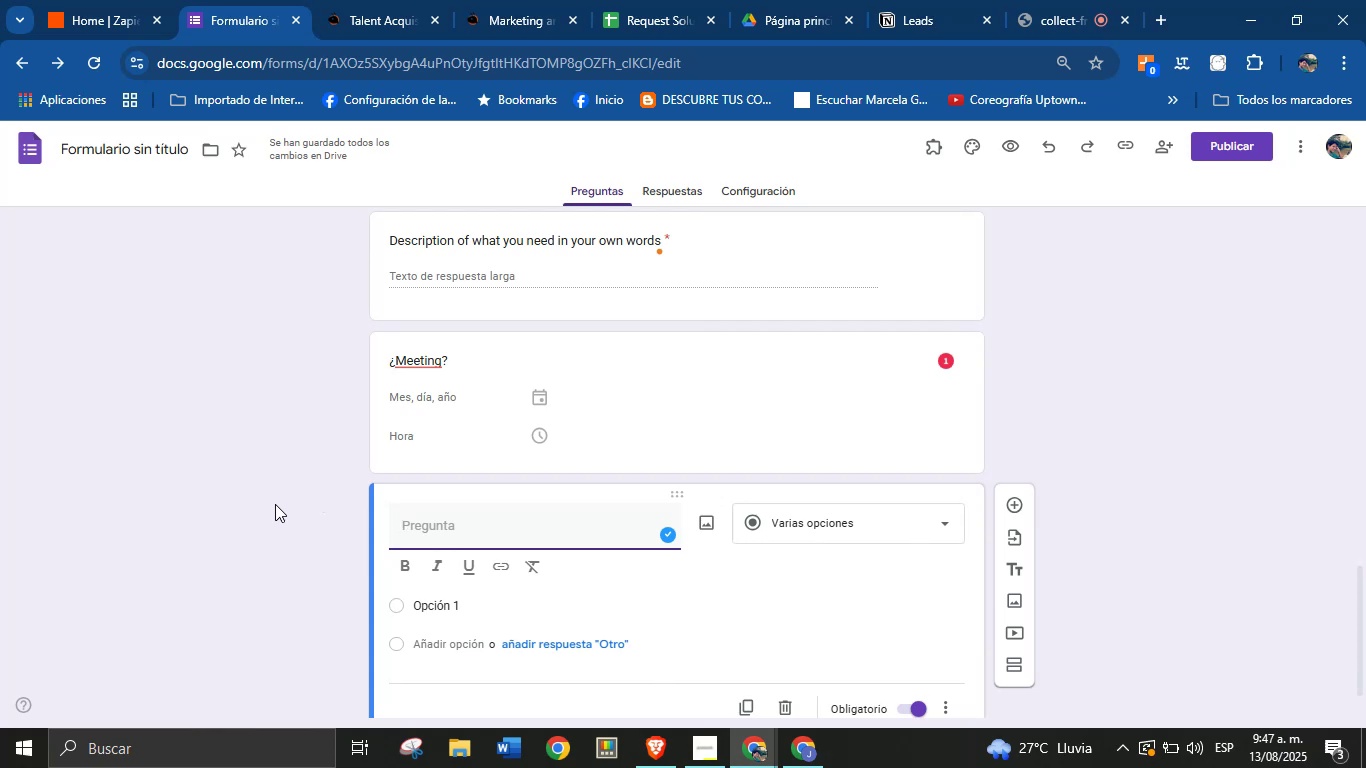 
wait(11.97)
 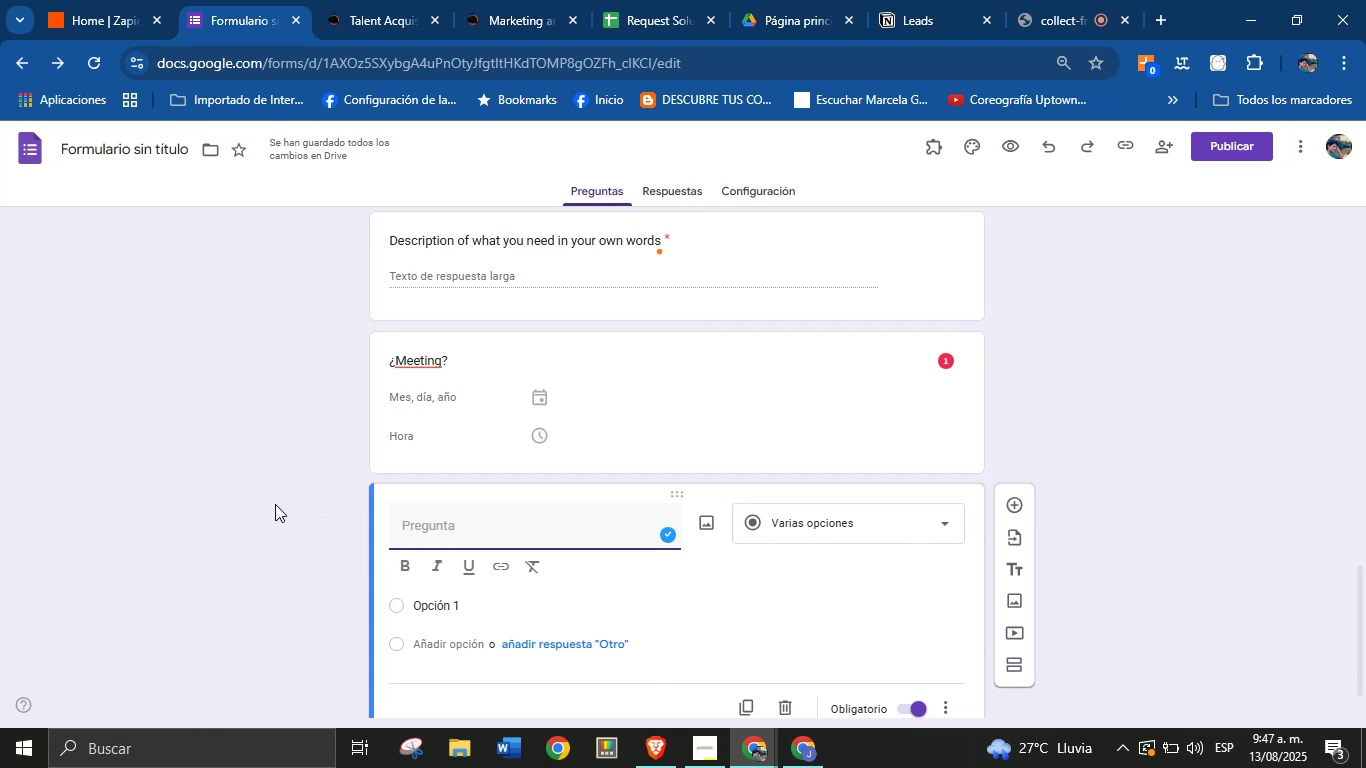 
type(How did you )
 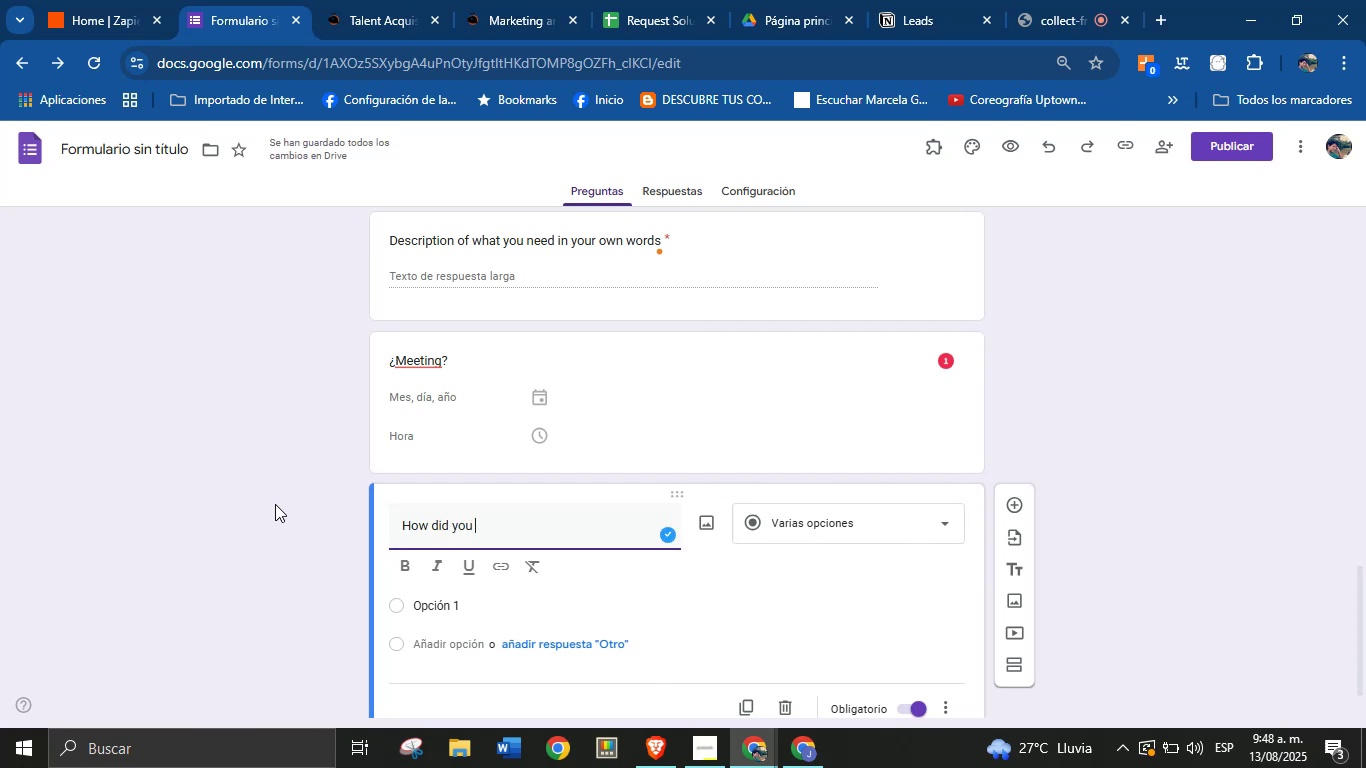 
wait(7.31)
 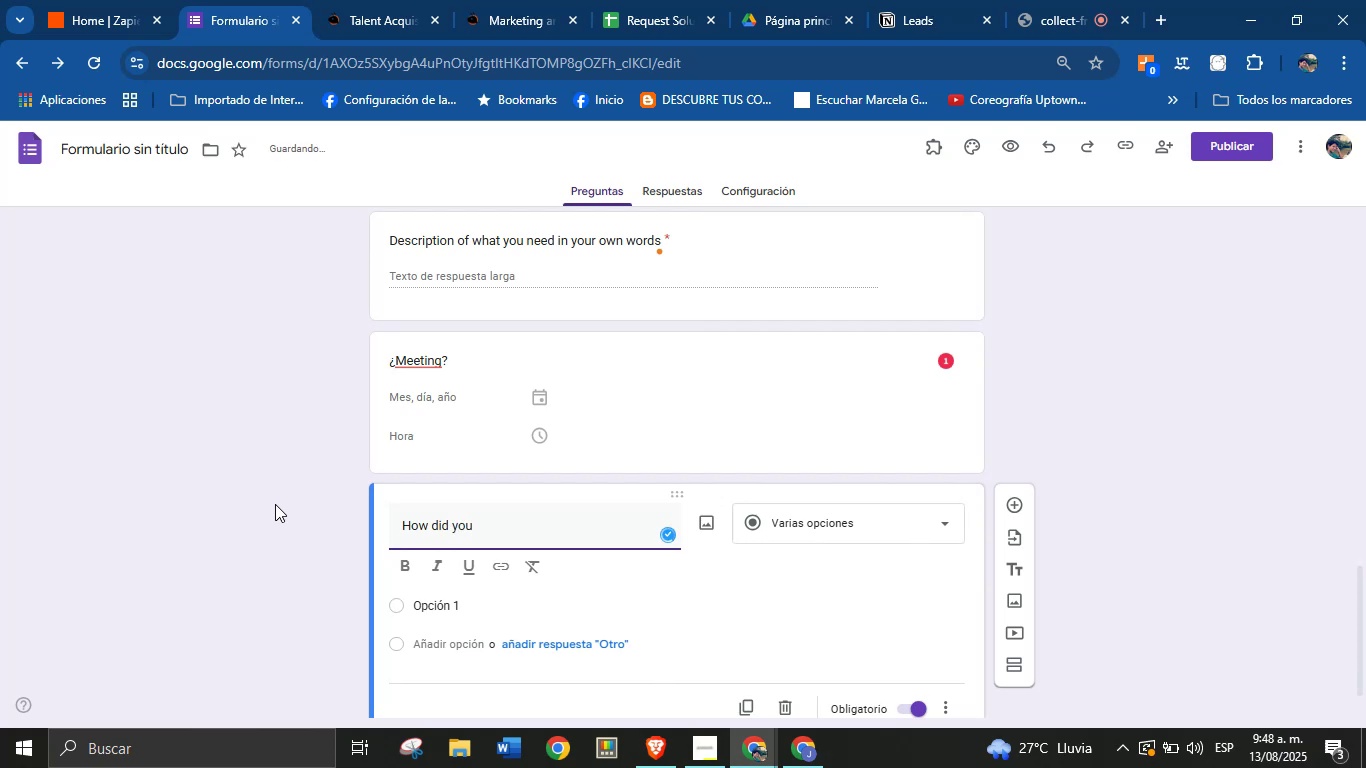 
type(get to )
 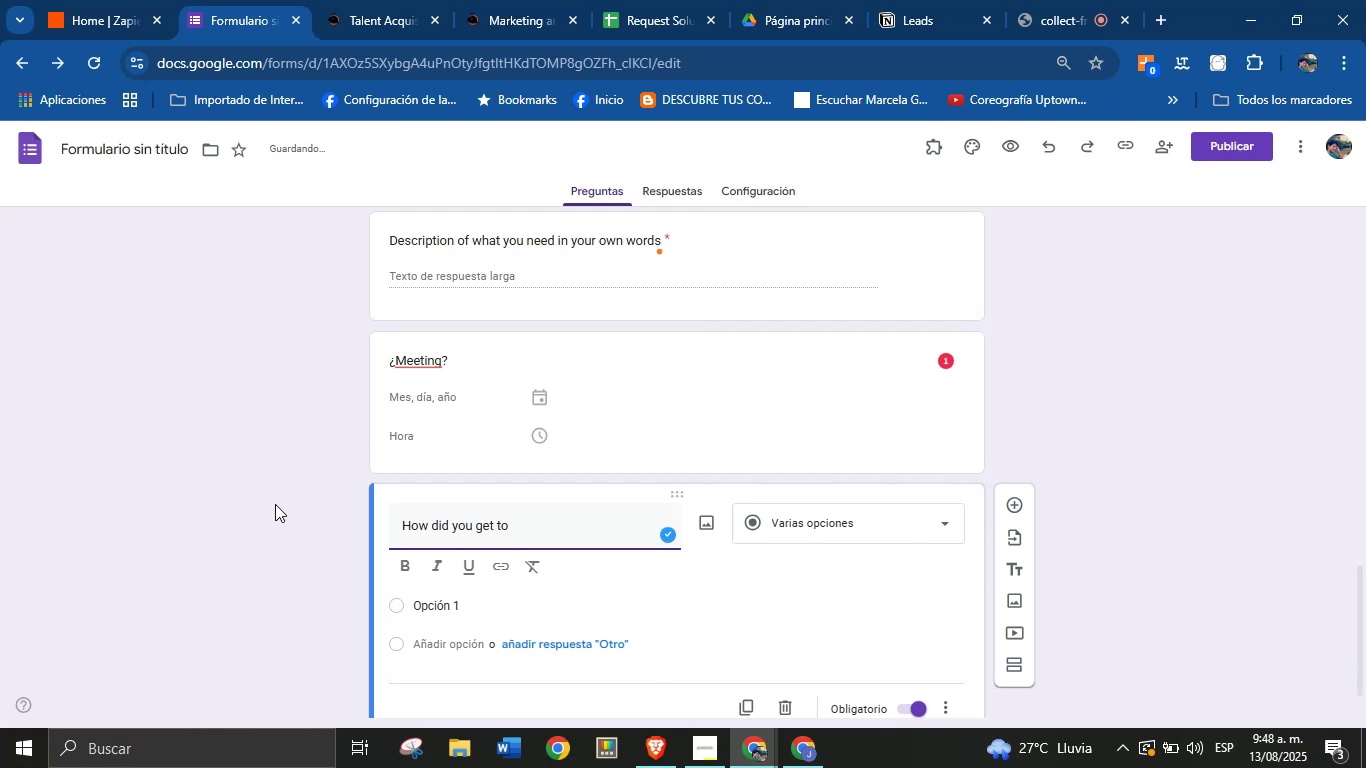 
wait(8.02)
 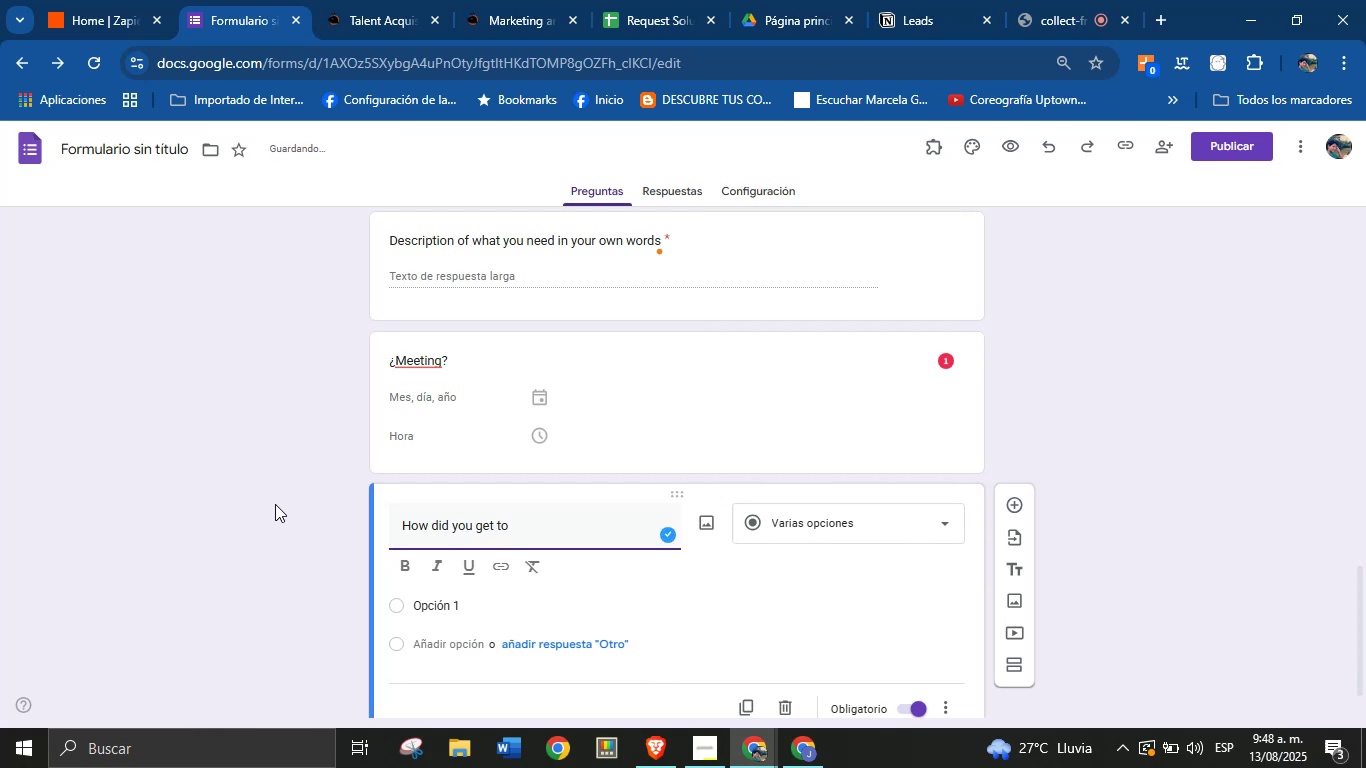 
type(know us{)
 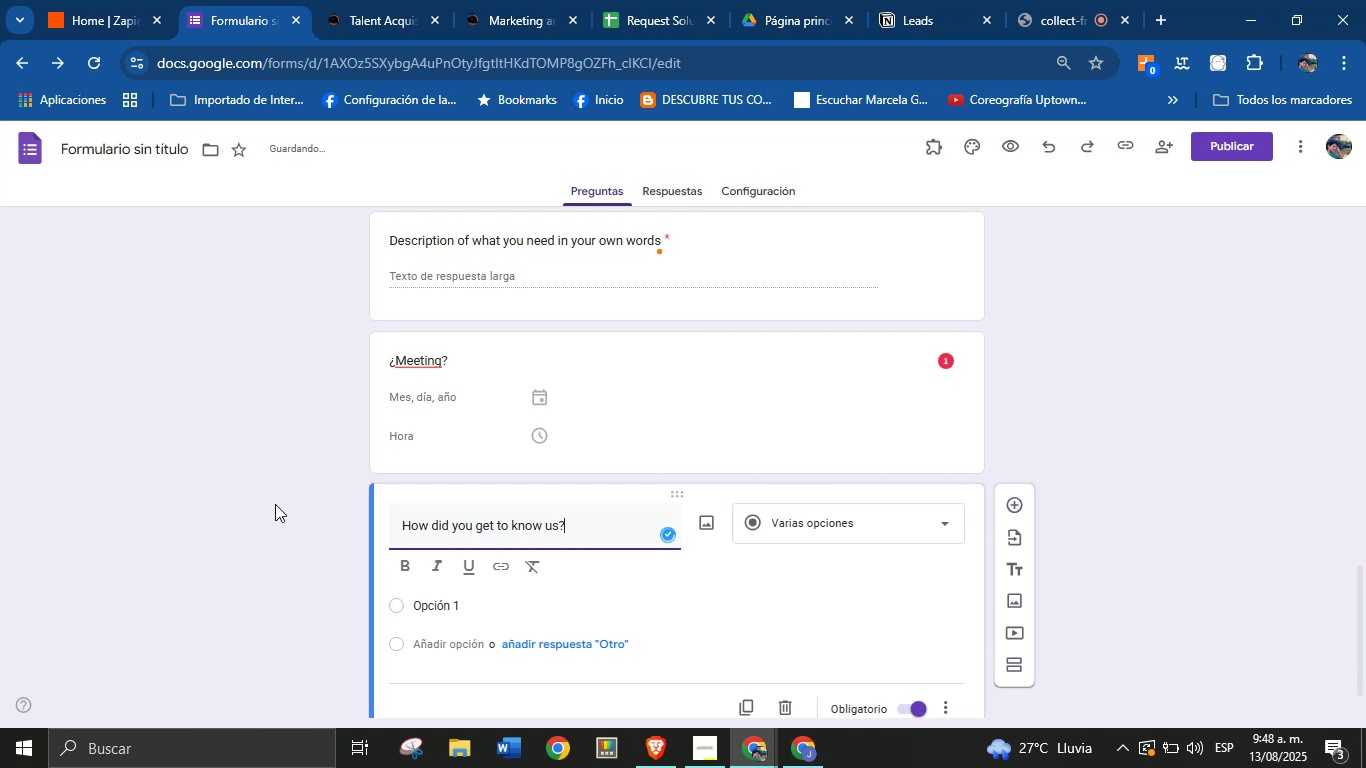 
wait(183.69)
 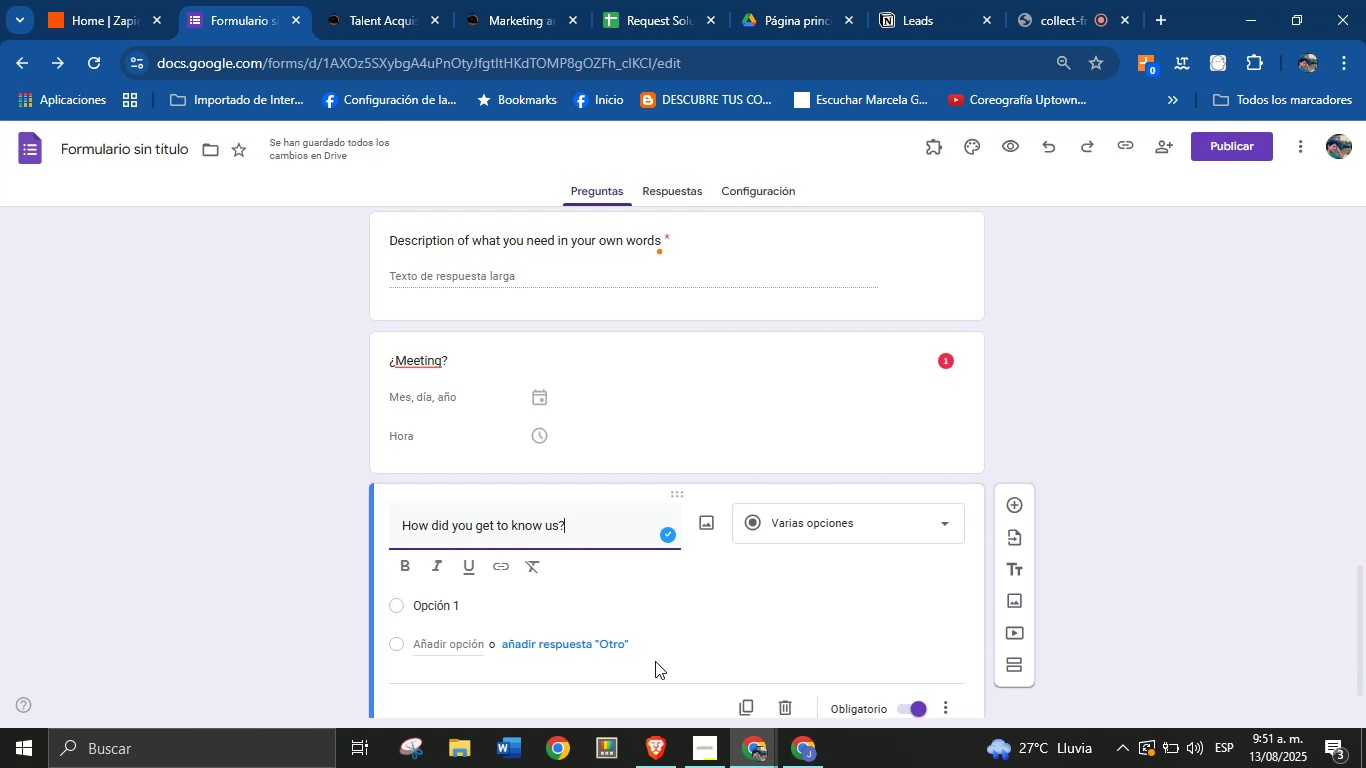 
double_click([448, 595])
 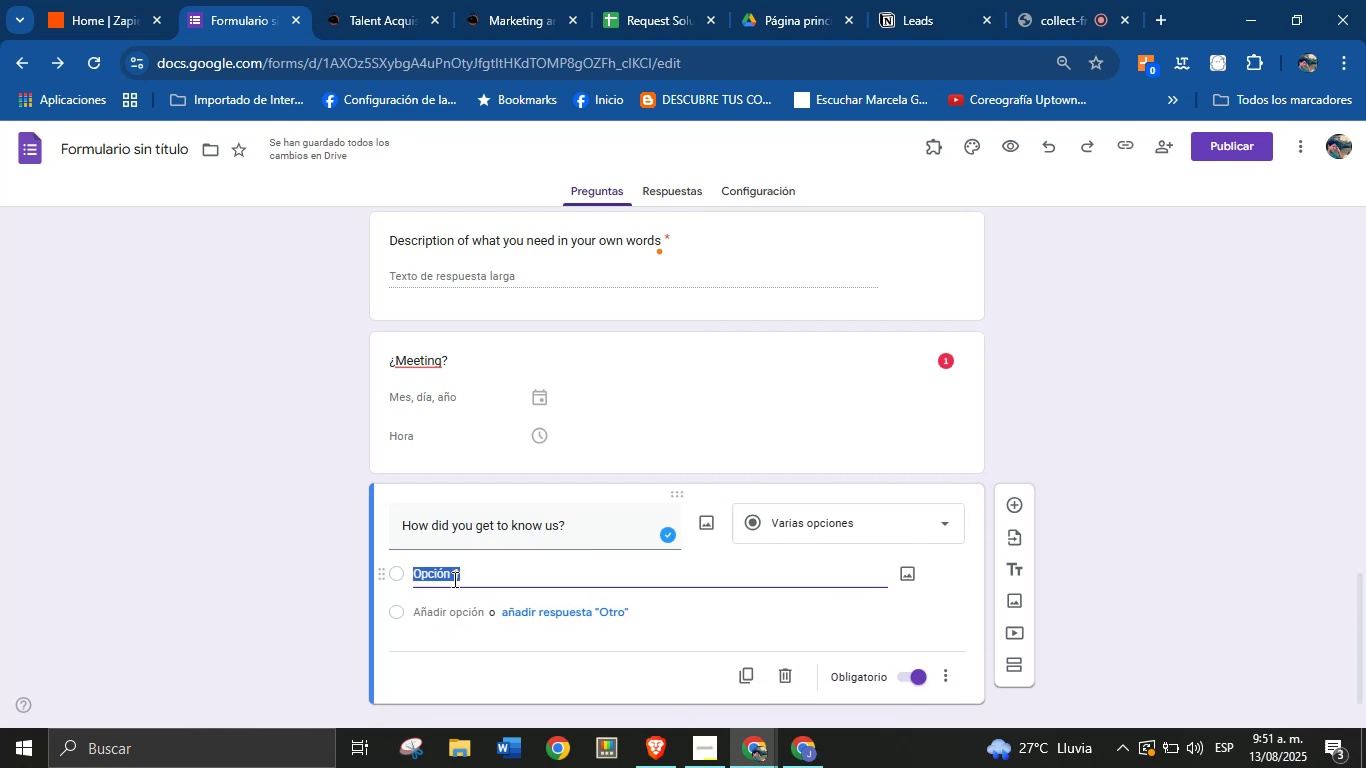 
type(Linkedin)
 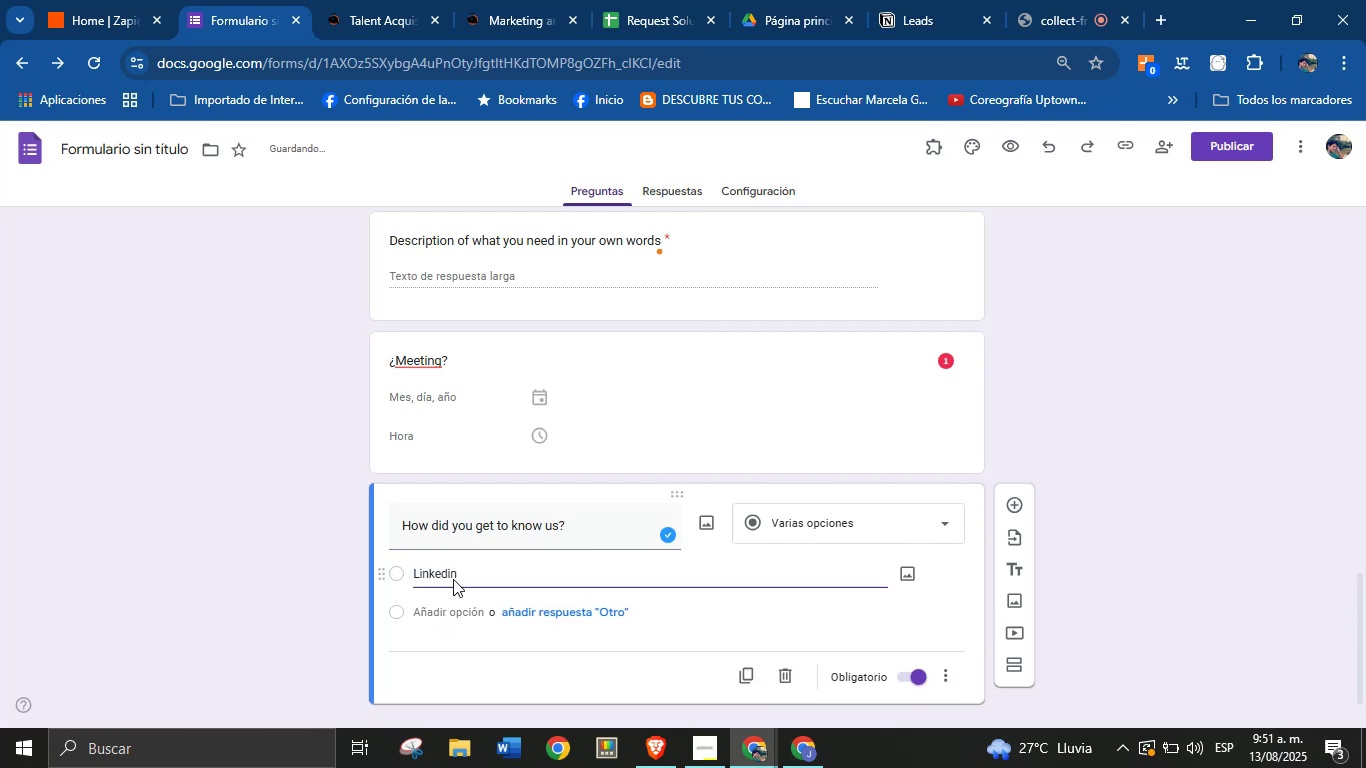 
key(Enter)
 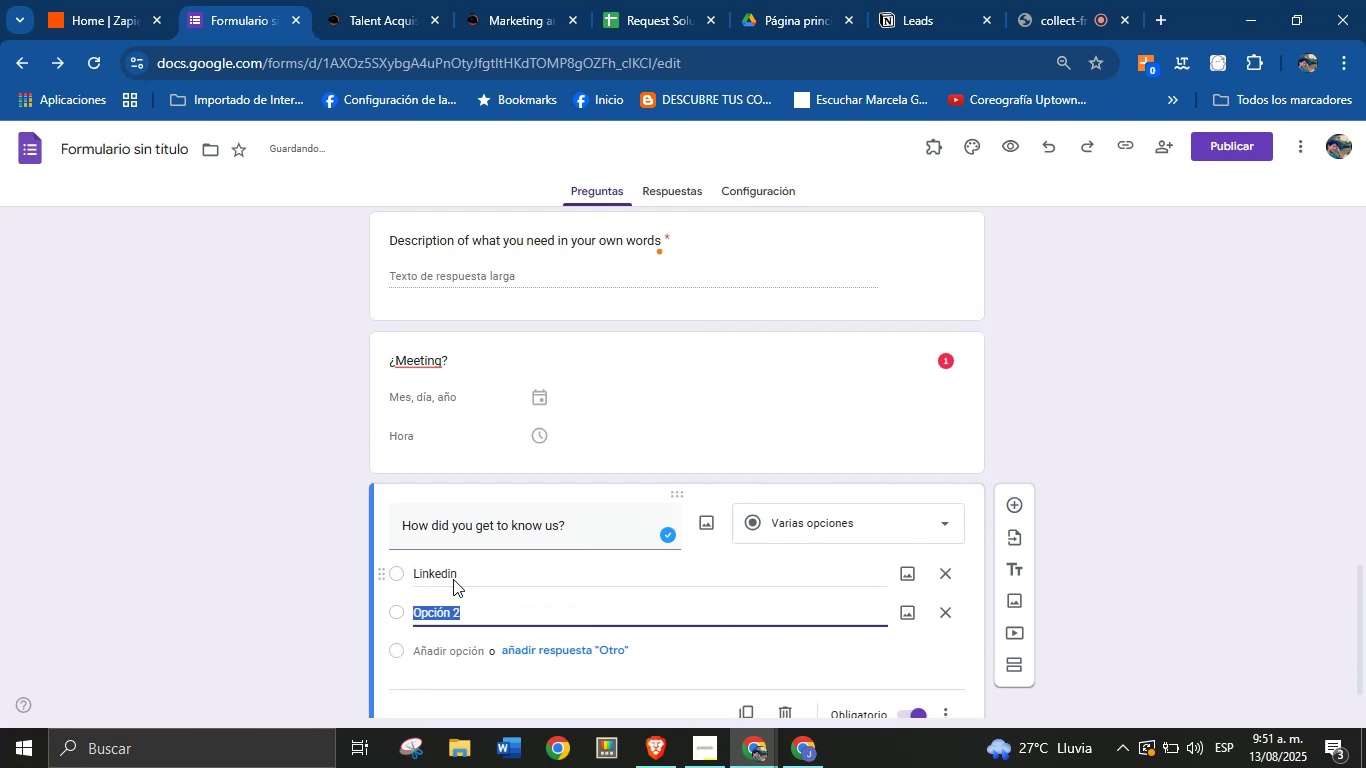 
type(Website)
 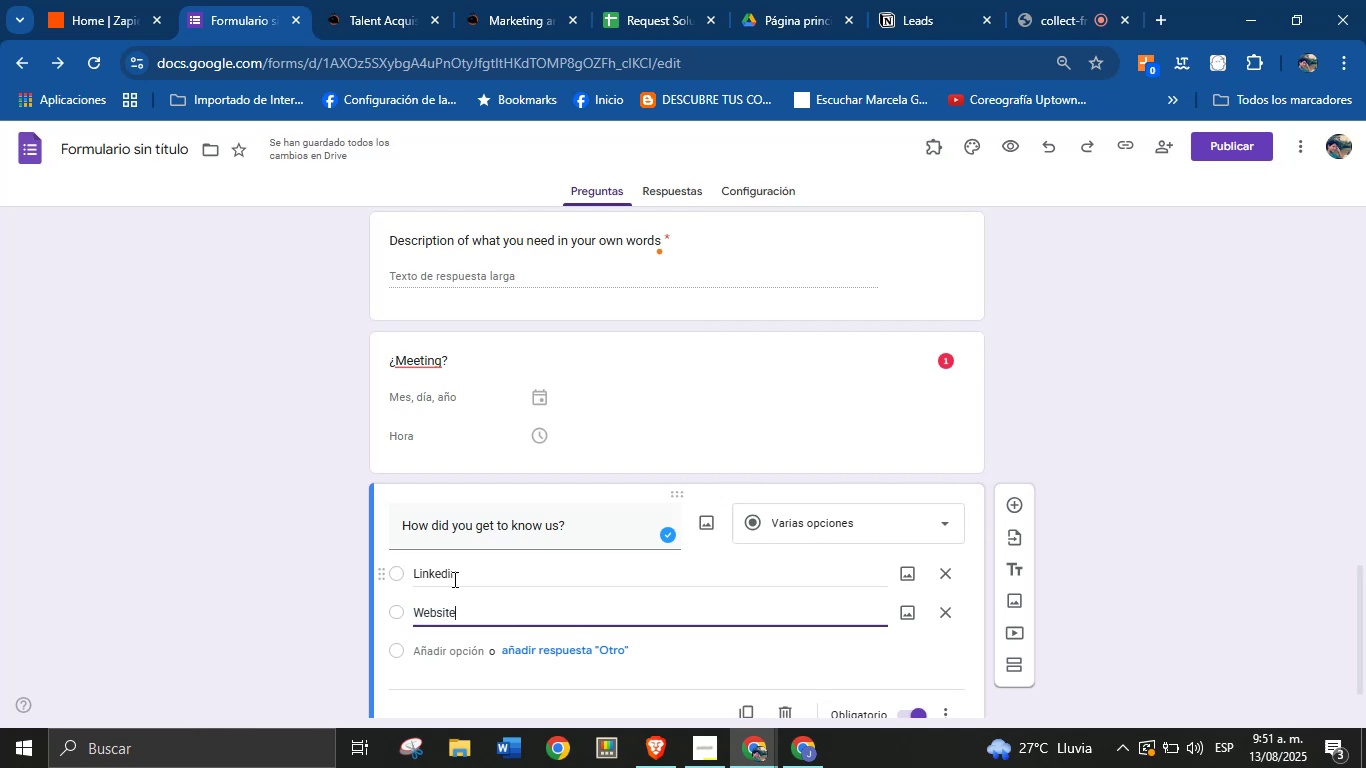 
key(Enter)
 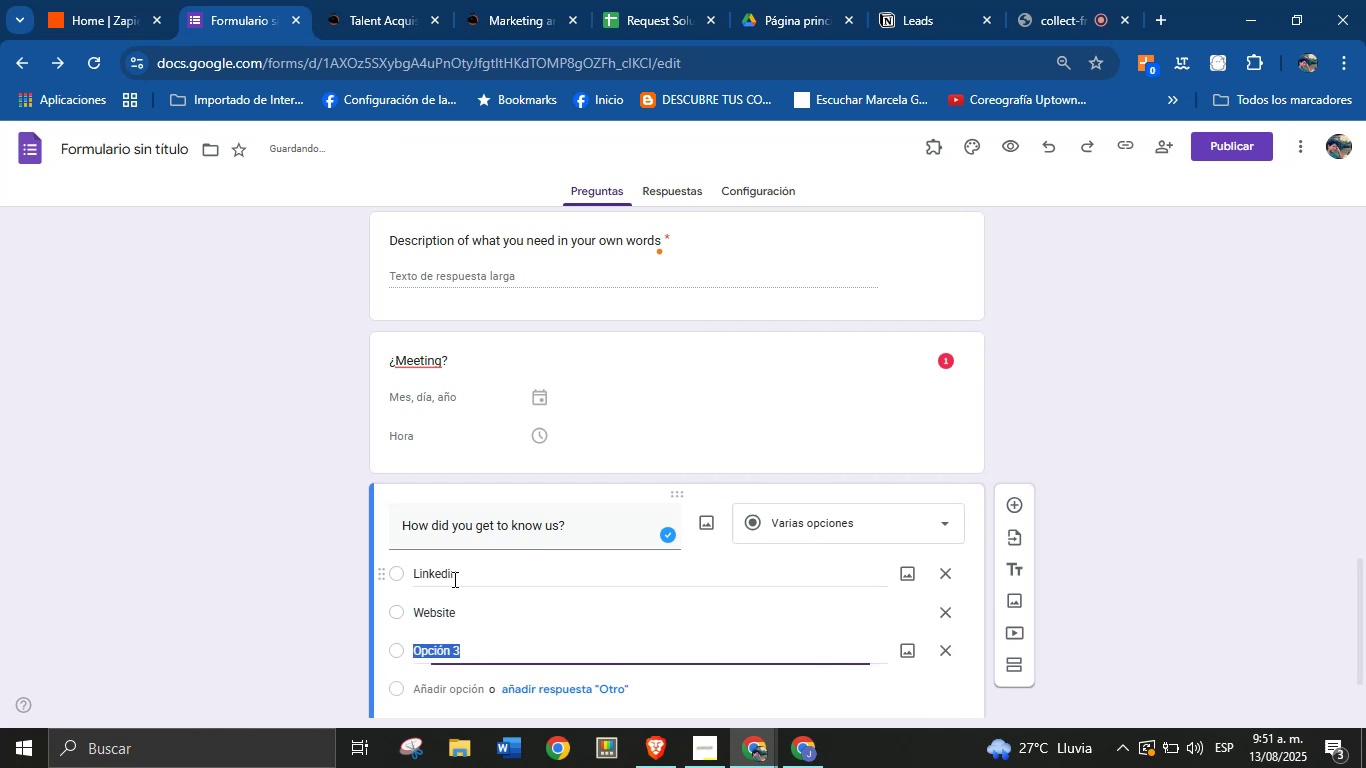 
key(CapsLock)
 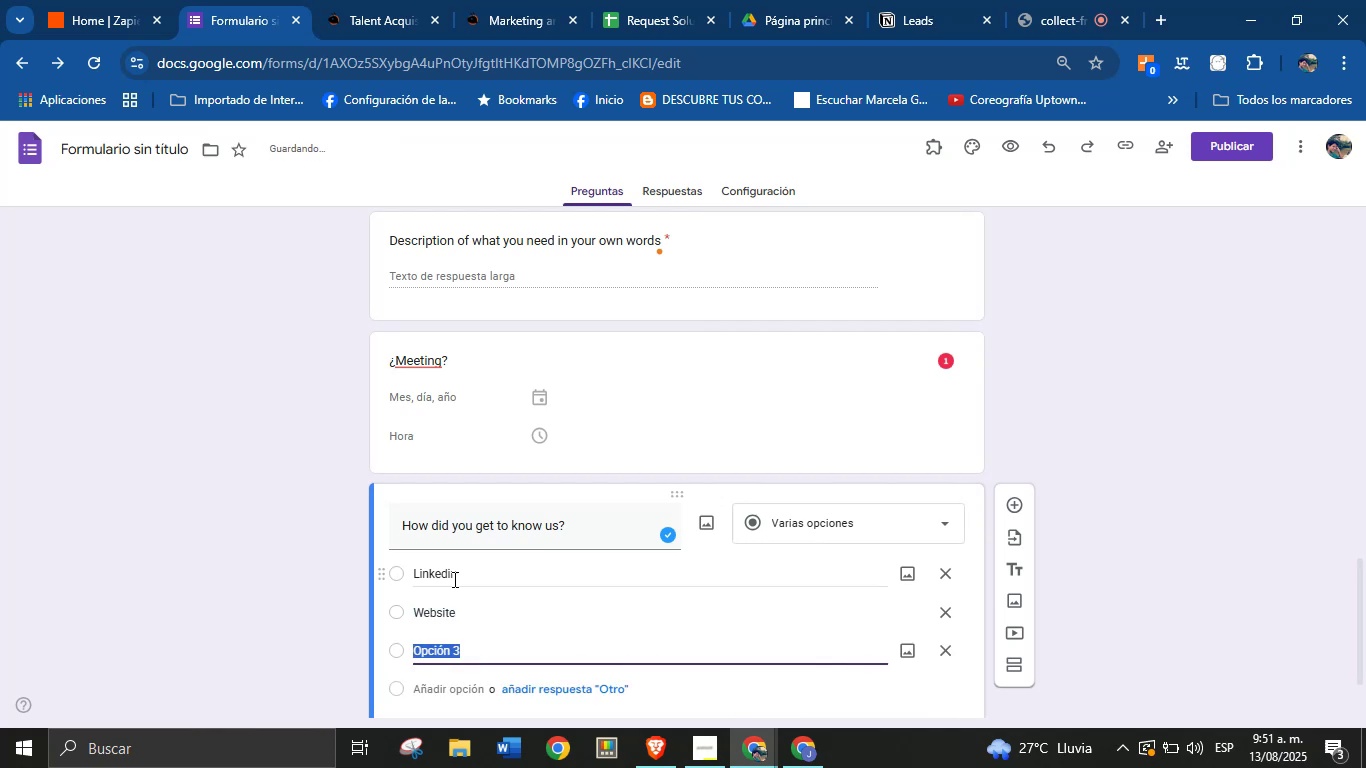 
key(X)
 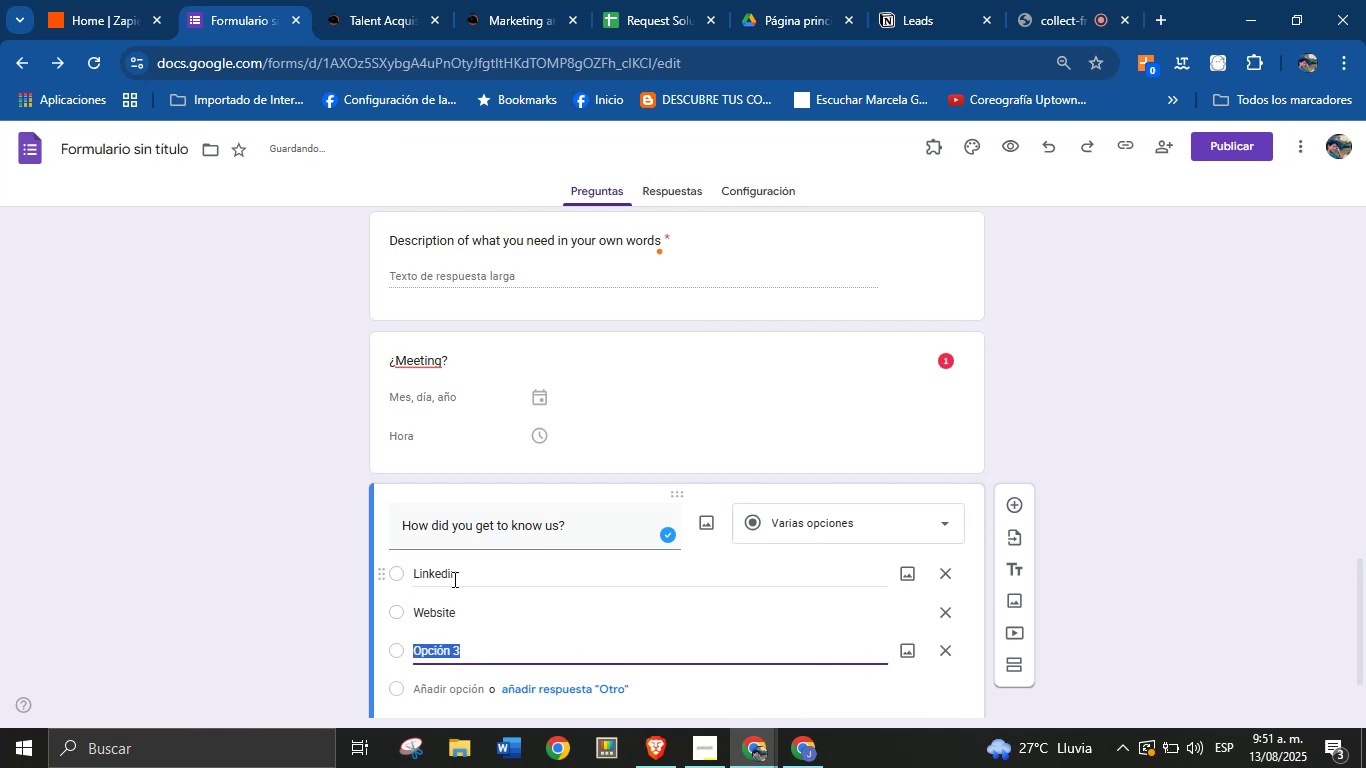 
key(CapsLock)
 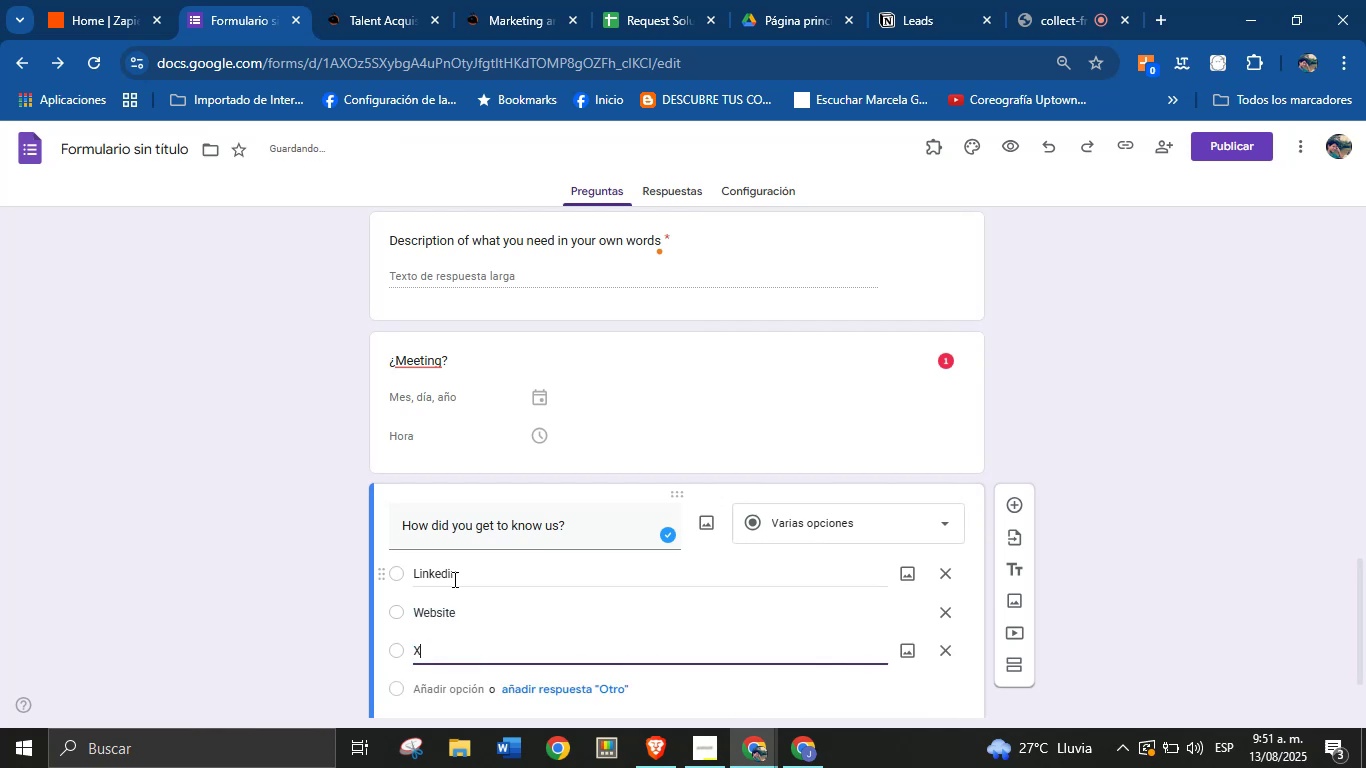 
key(Enter)
 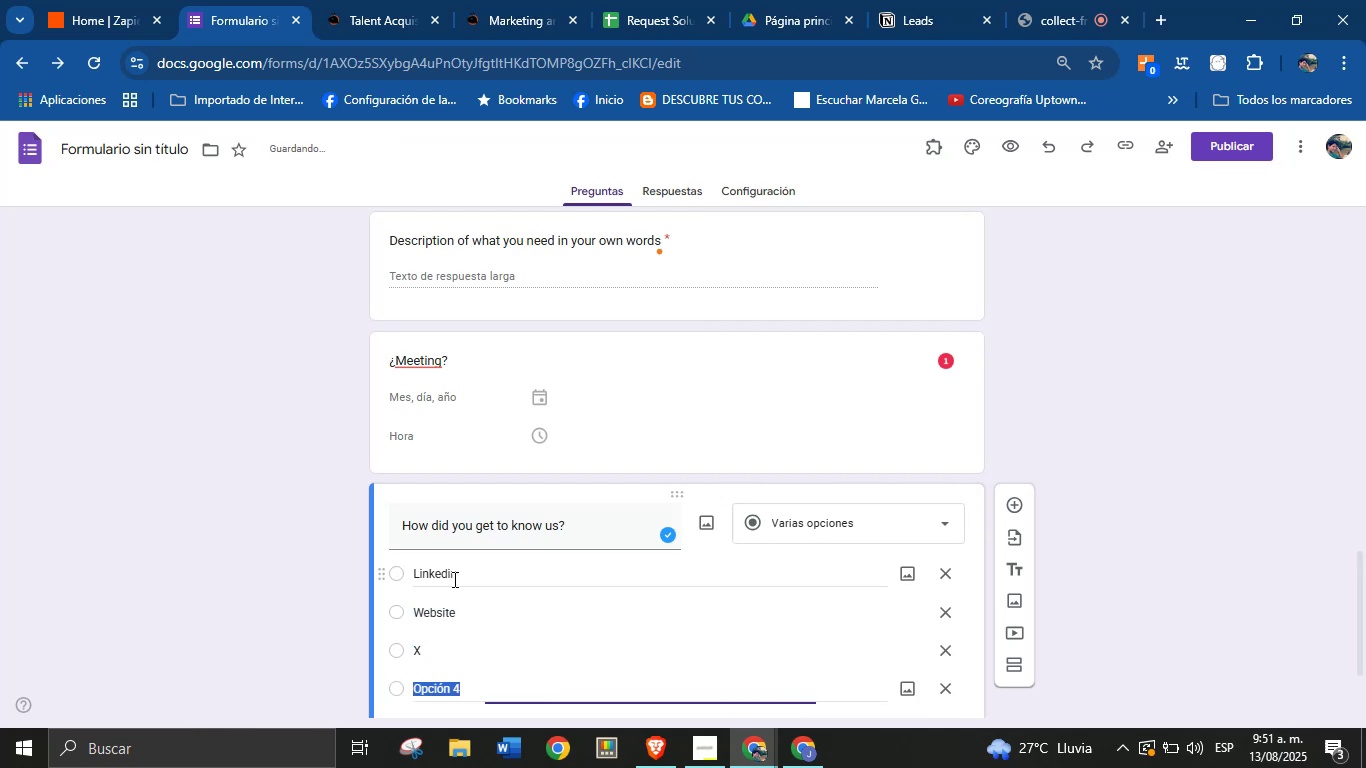 
type(Facebook)
 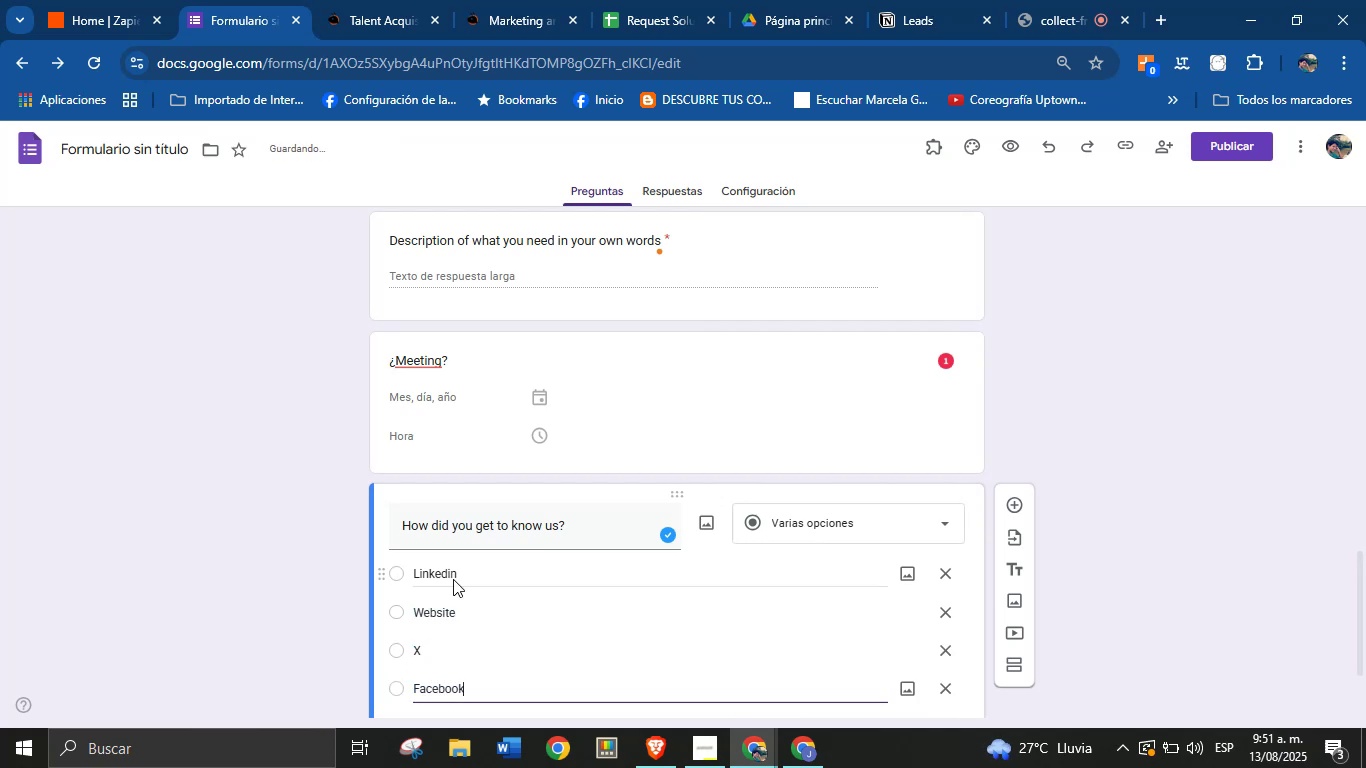 
scroll: coordinate [480, 491], scroll_direction: none, amount: 0.0
 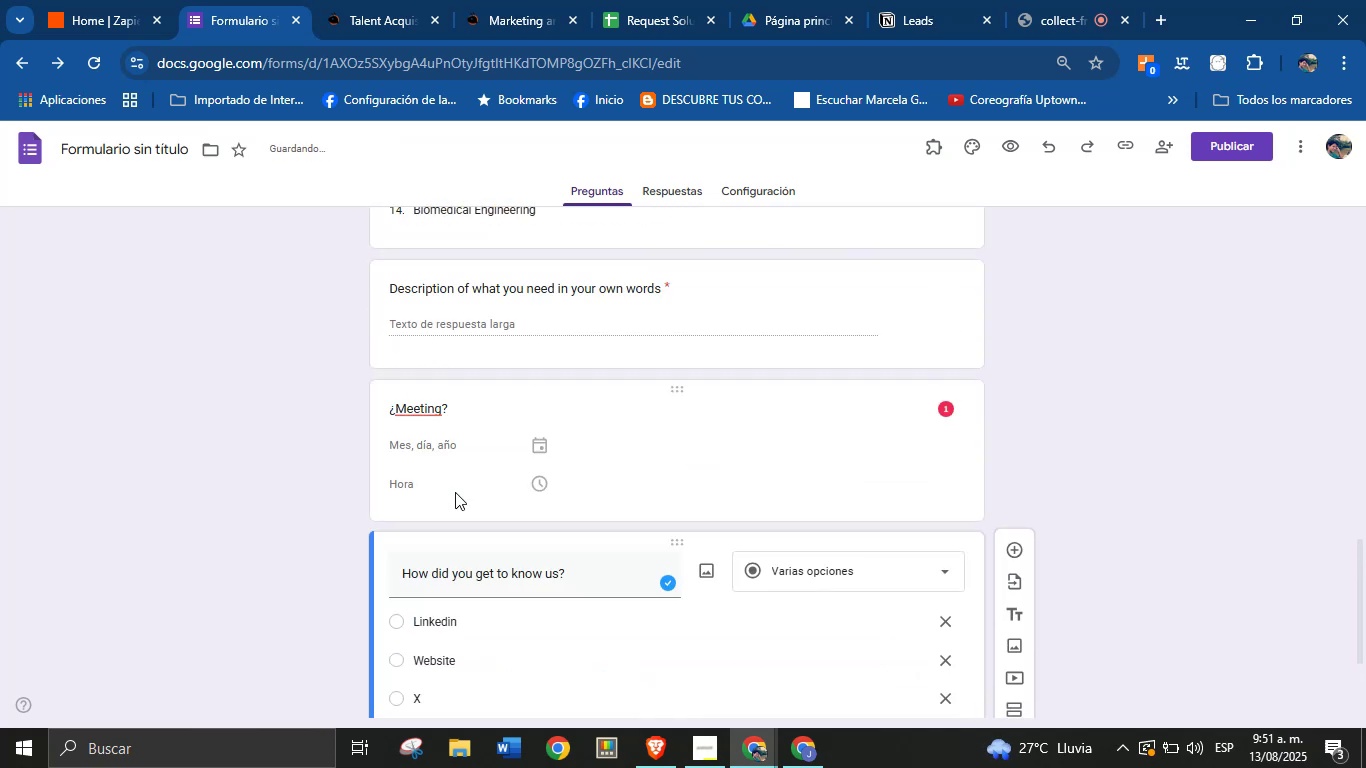 
scroll: coordinate [596, 524], scroll_direction: down, amount: 2.0
 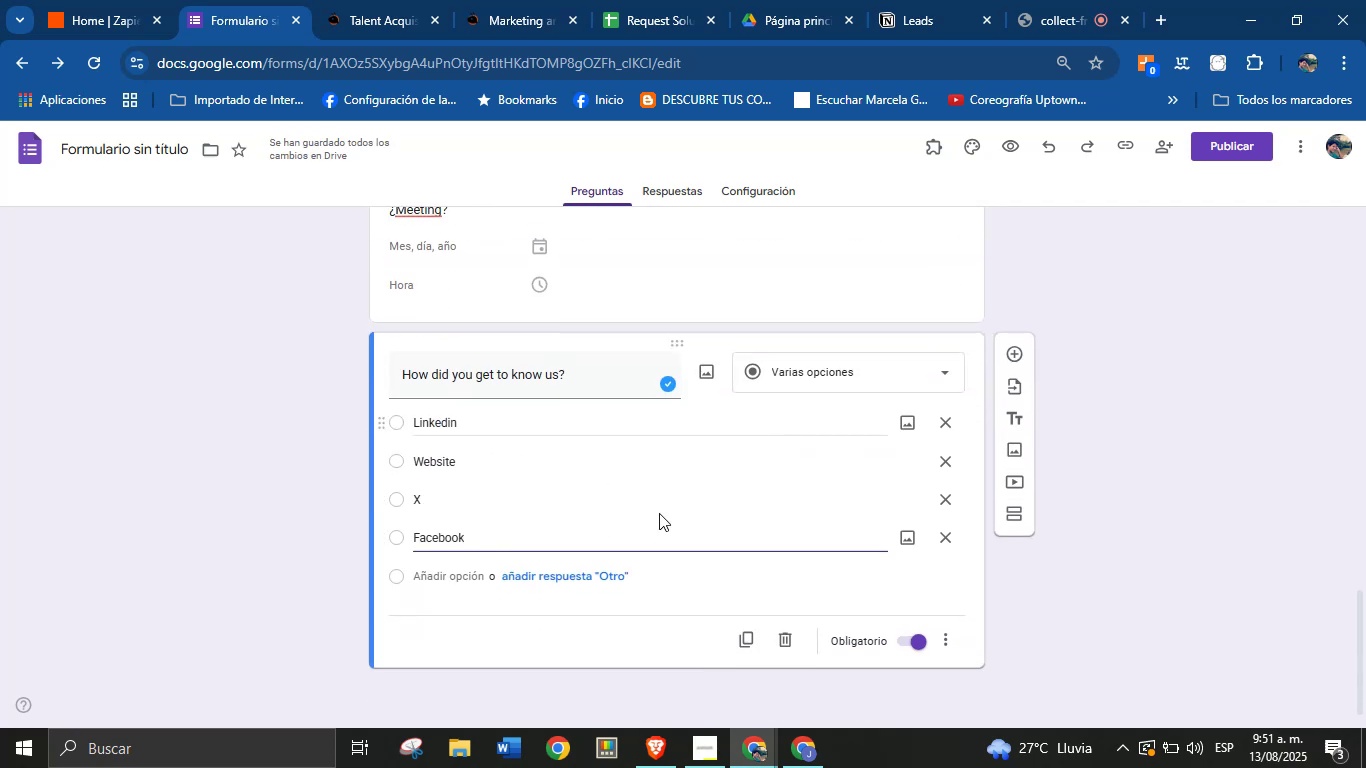 
left_click([575, 575])
 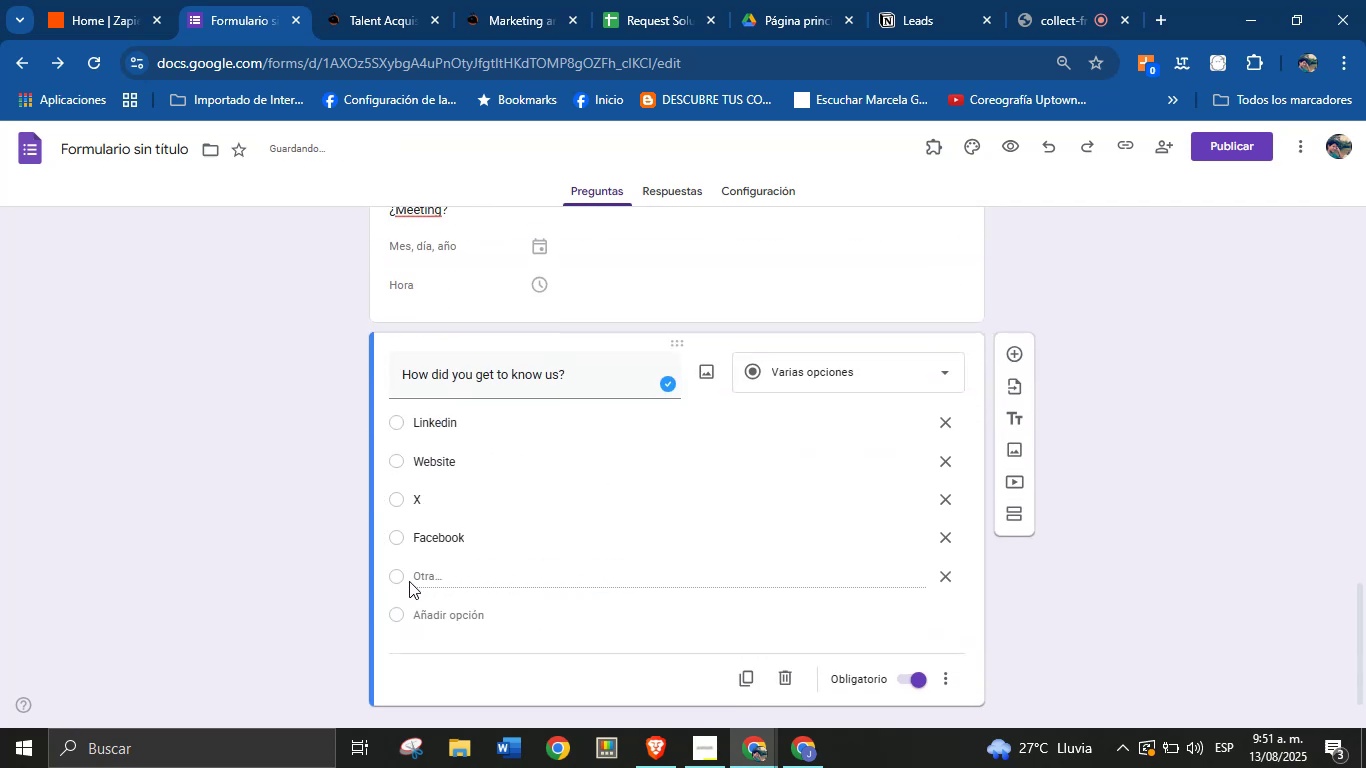 
left_click([315, 588])
 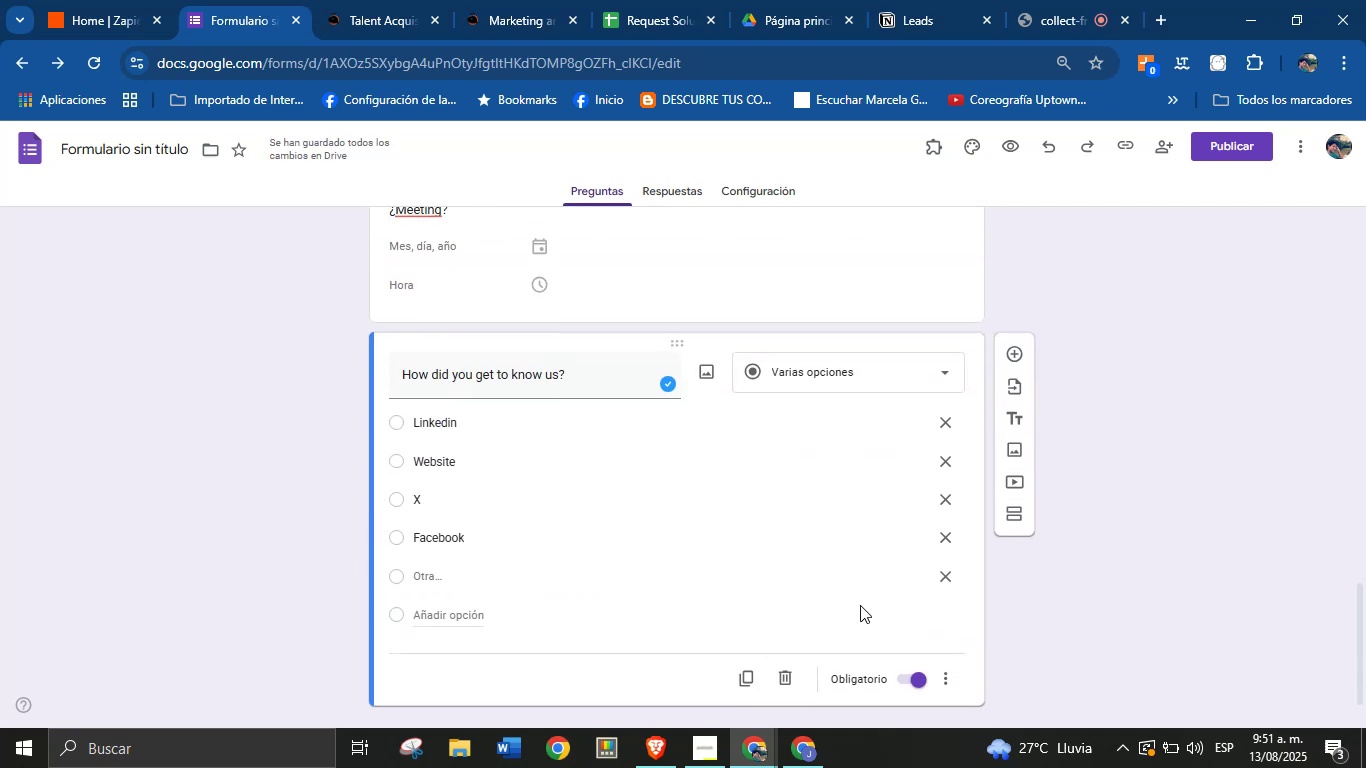 
left_click([919, 684])
 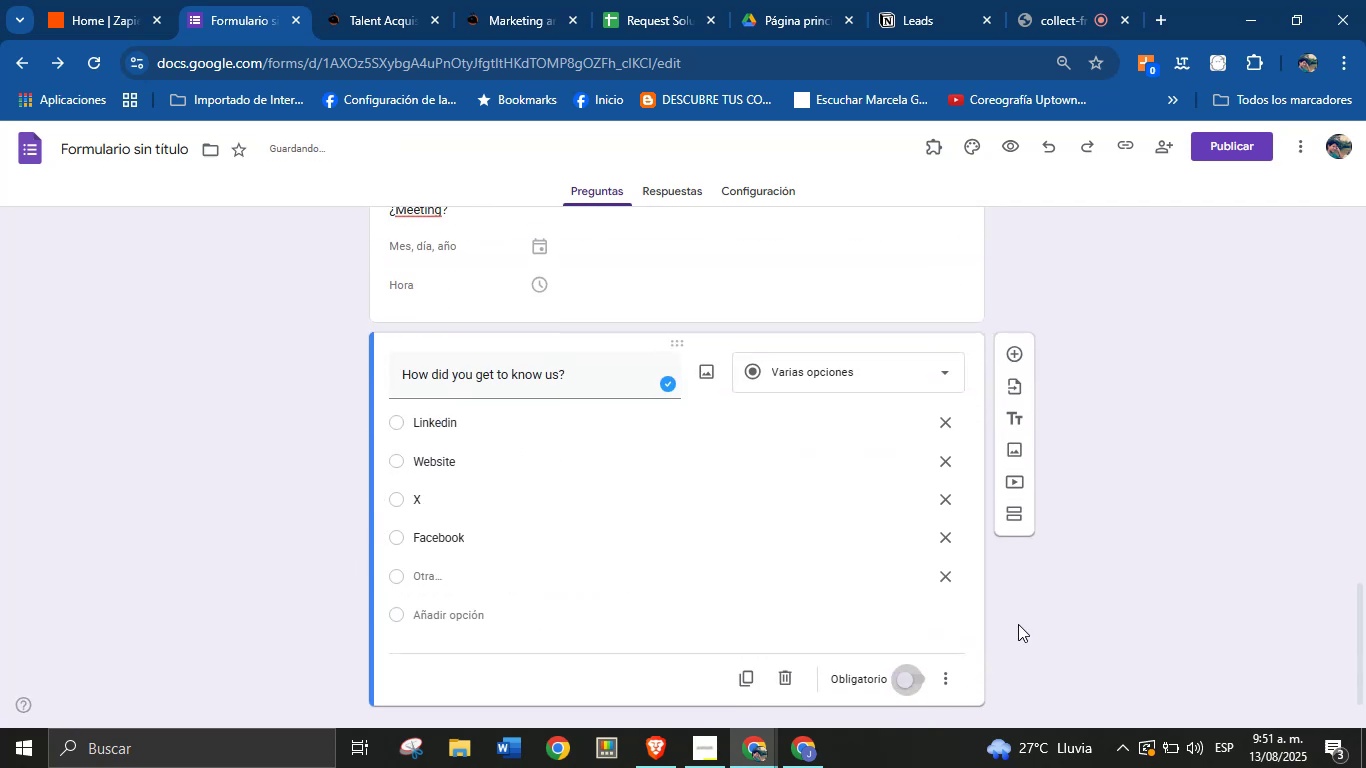 
scroll: coordinate [416, 372], scroll_direction: up, amount: 41.0
 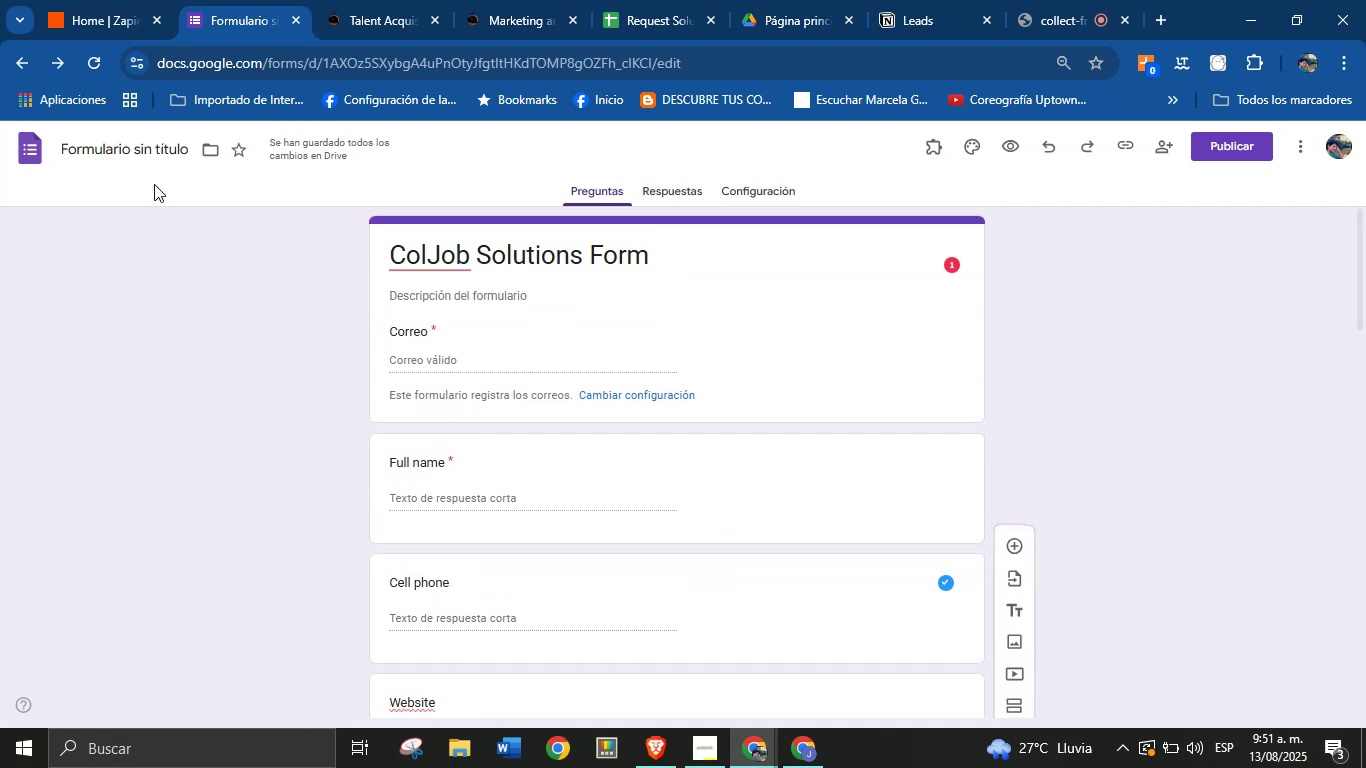 
left_click([166, 150])
 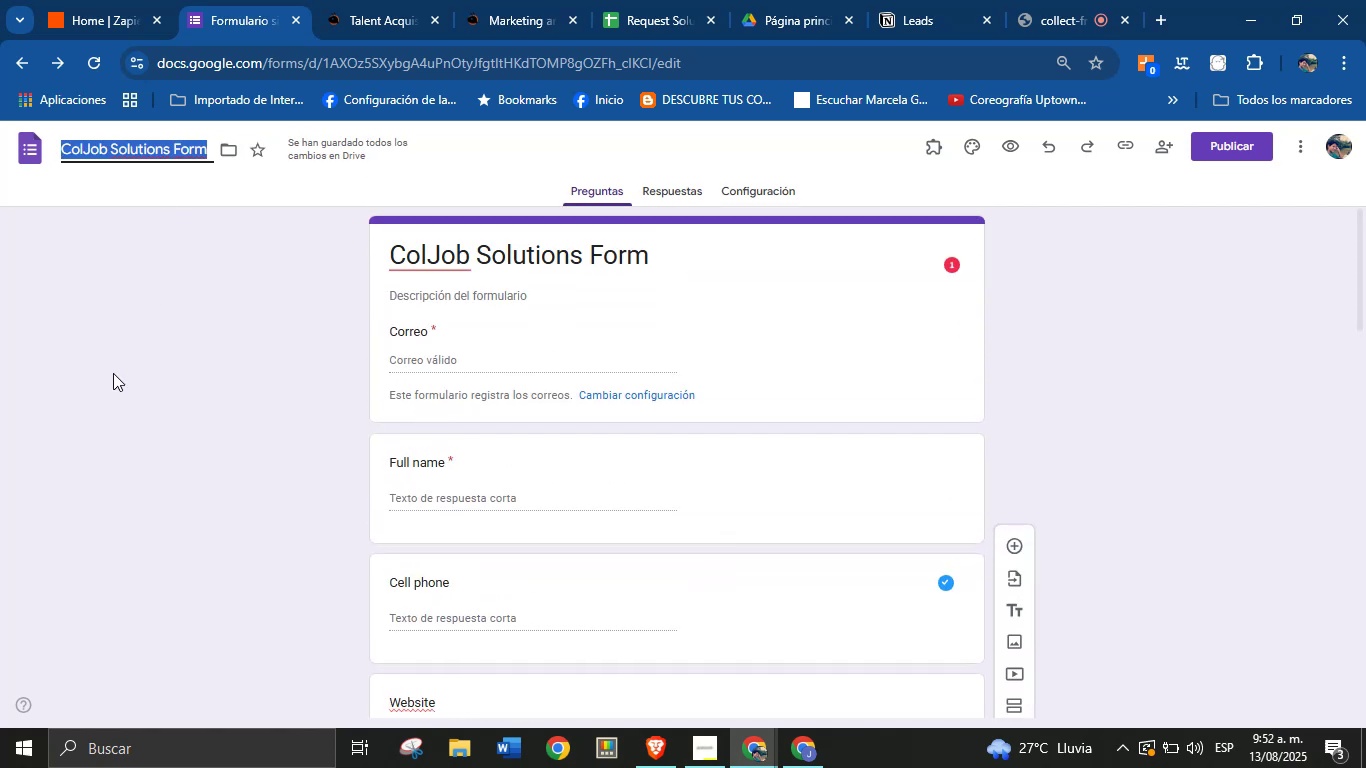 
left_click([87, 393])
 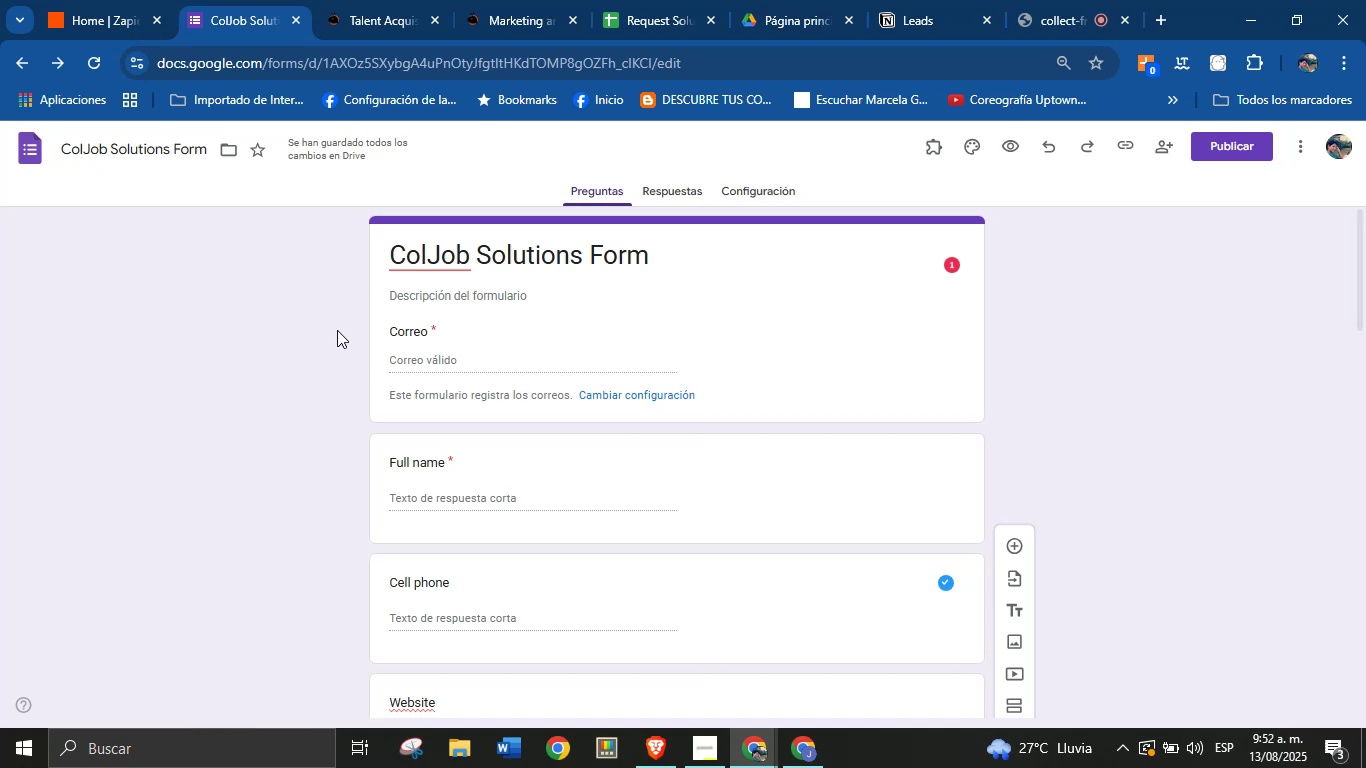 
wait(11.35)
 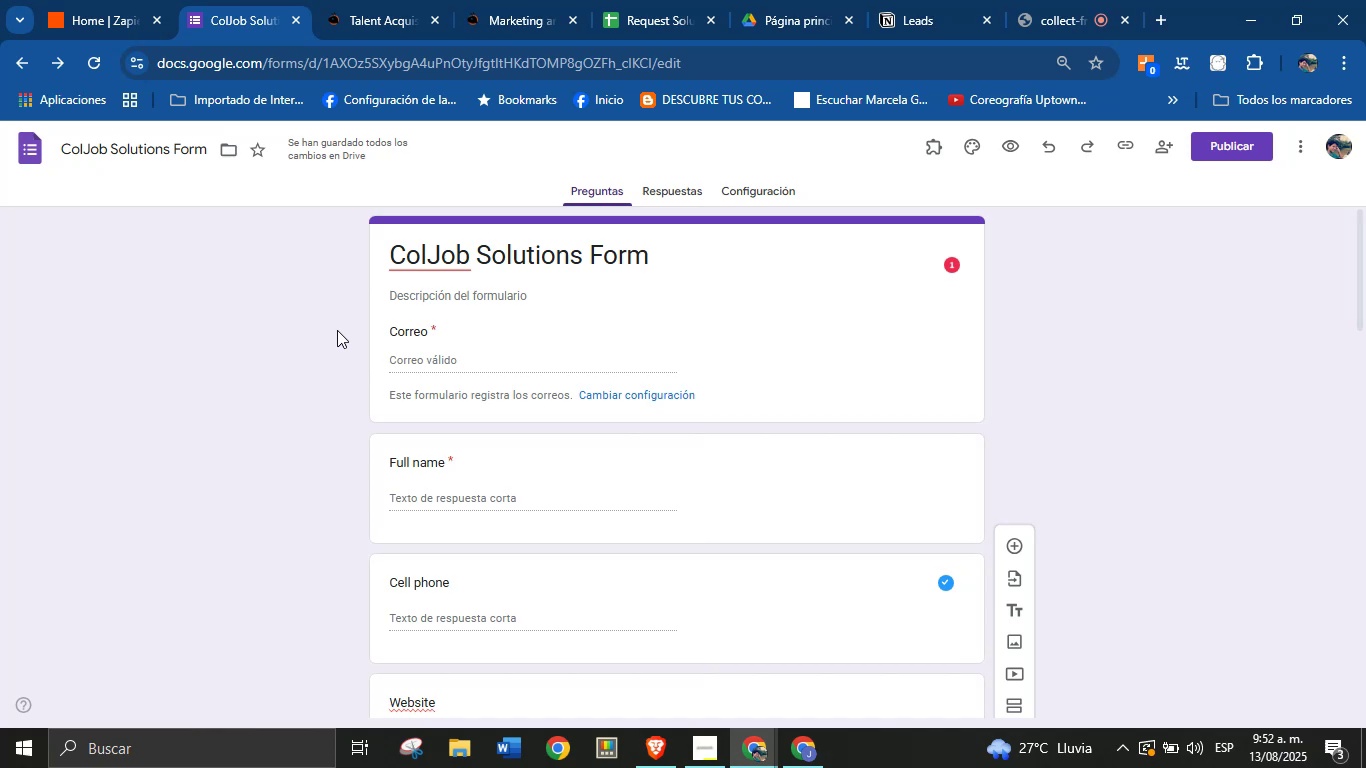 
scroll: coordinate [292, 435], scroll_direction: down, amount: 4.0
 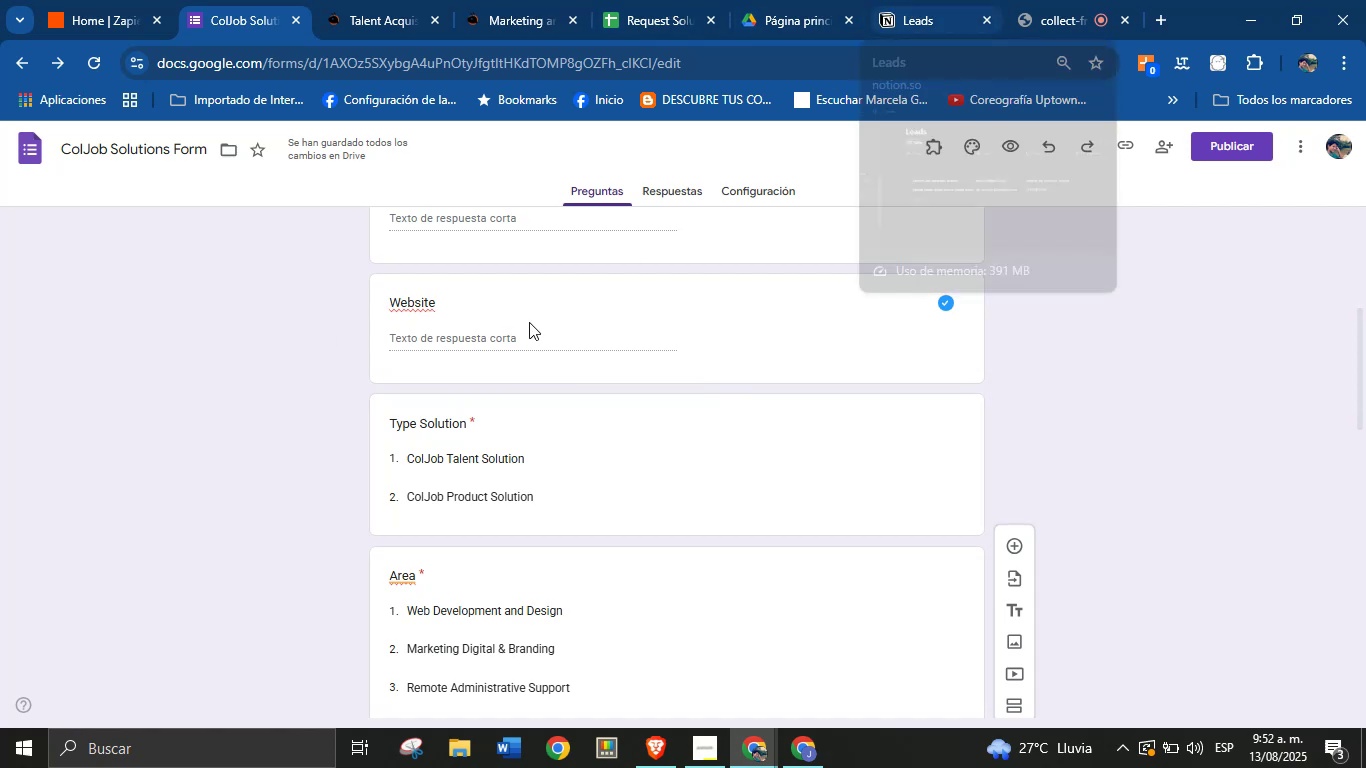 
wait(6.15)
 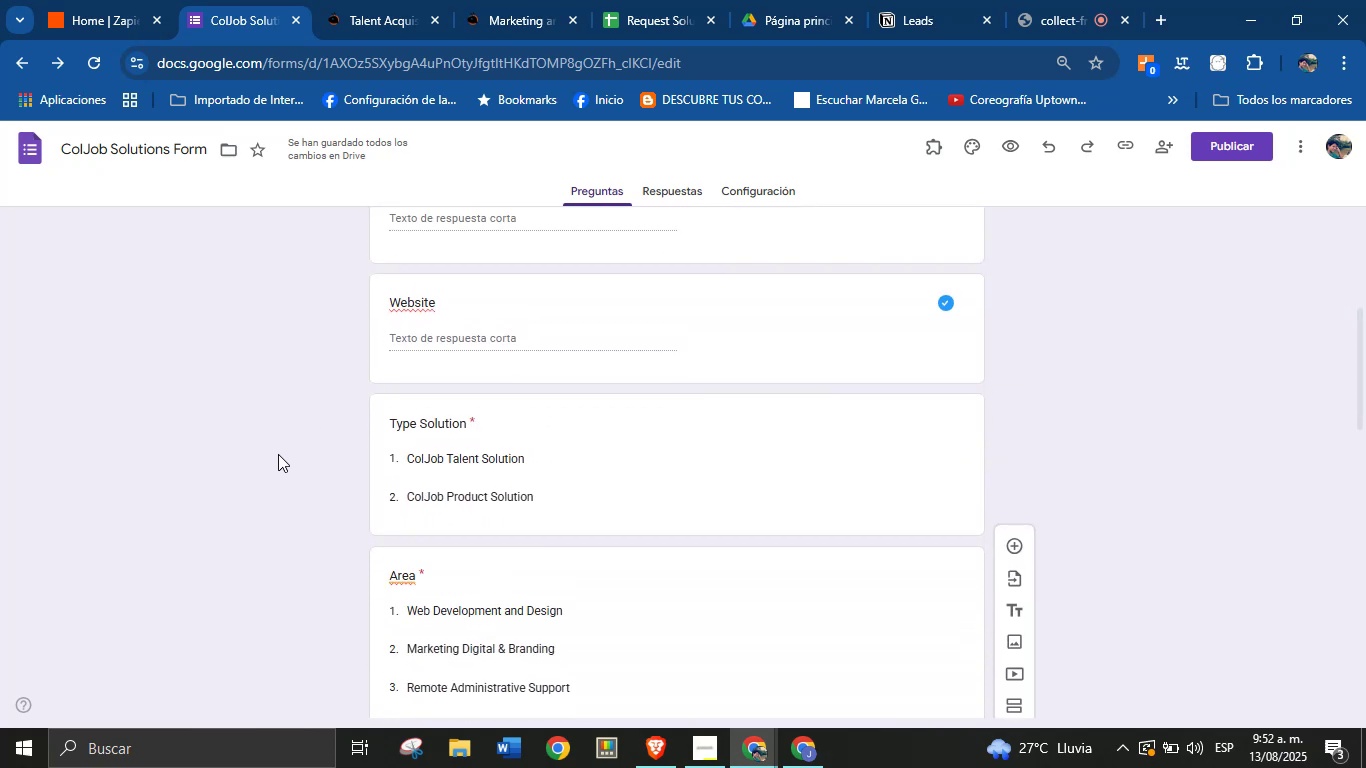 
left_click([912, 0])
 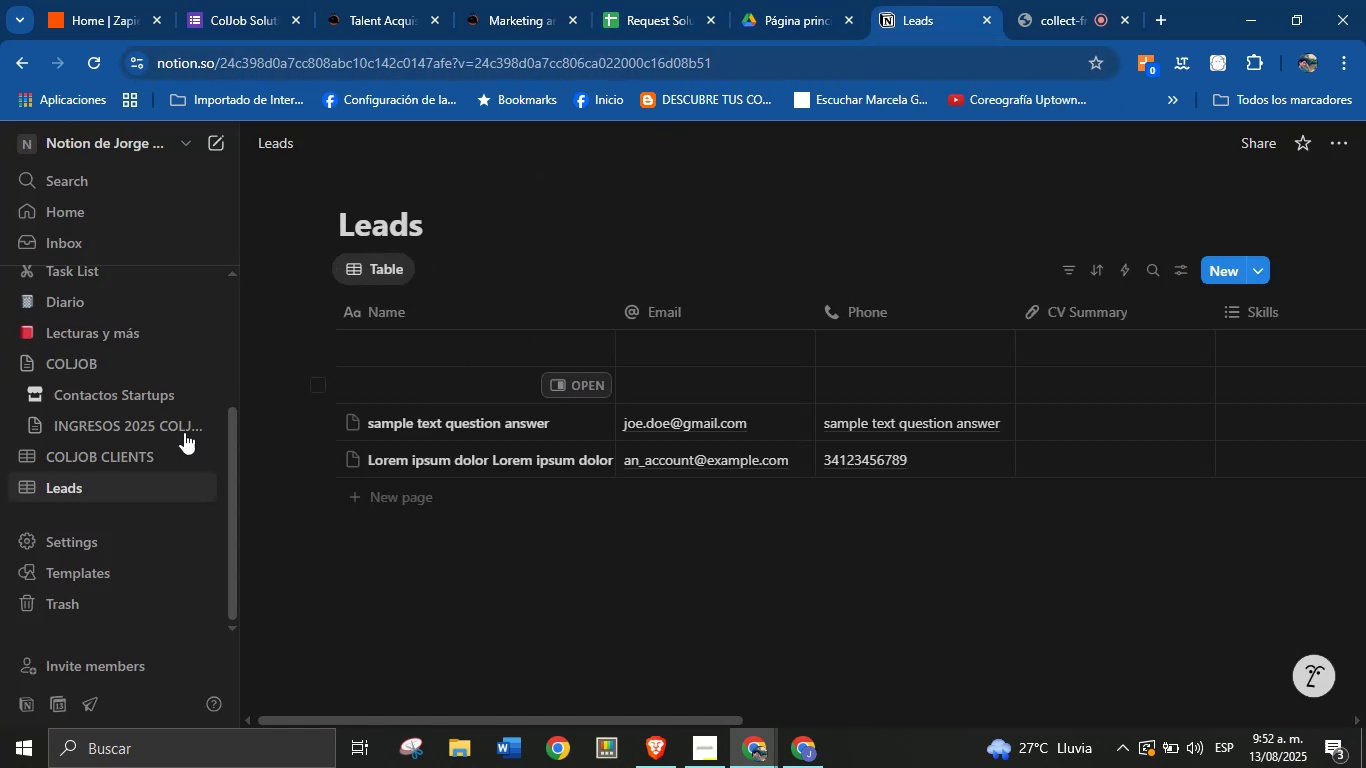 
wait(9.19)
 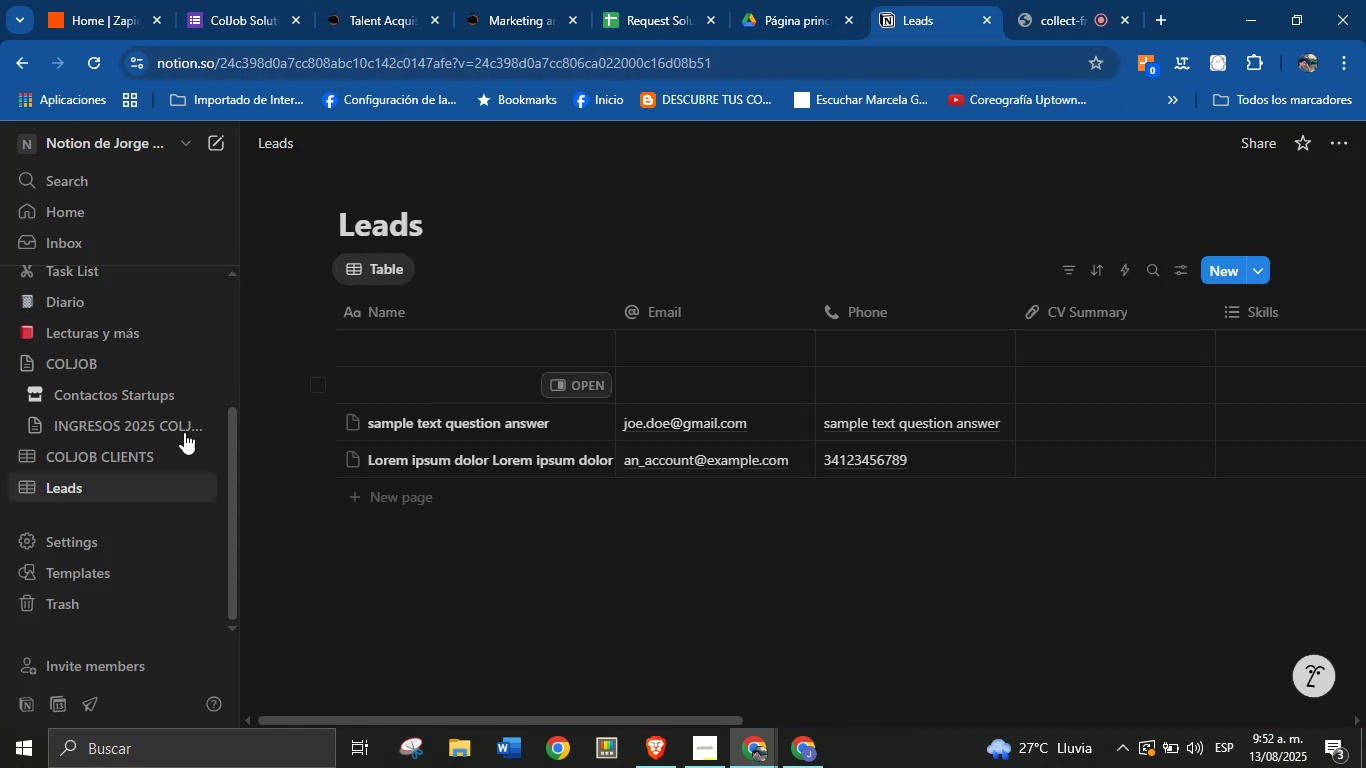 
left_click([212, 144])
 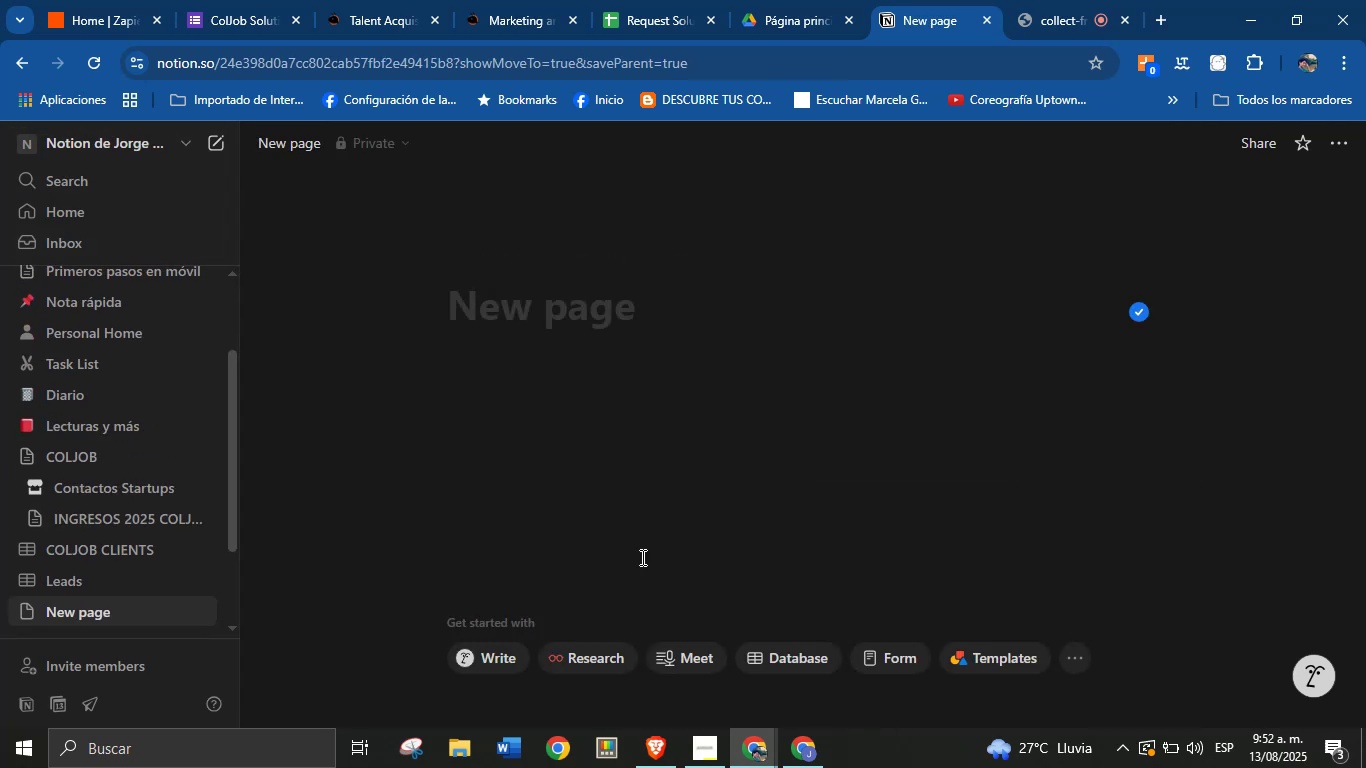 
left_click([796, 670])
 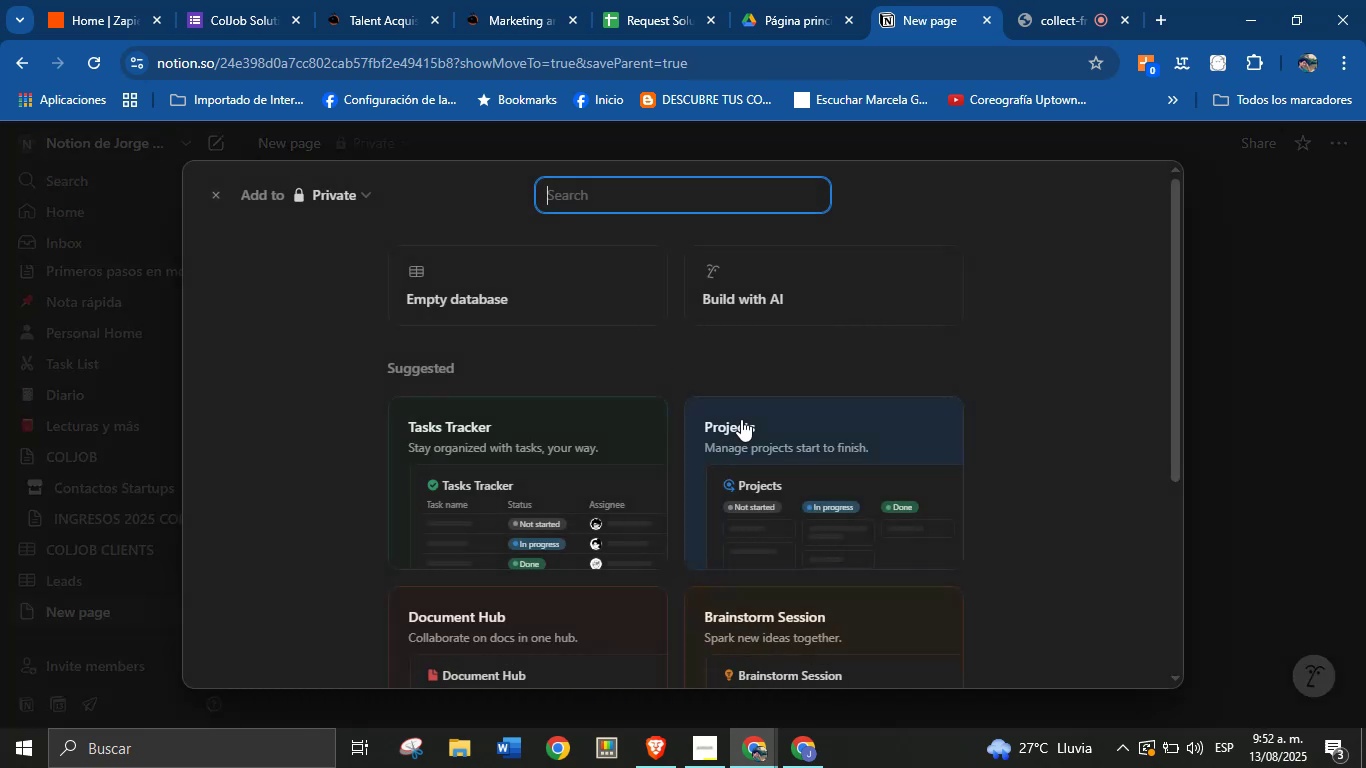 
left_click([591, 291])
 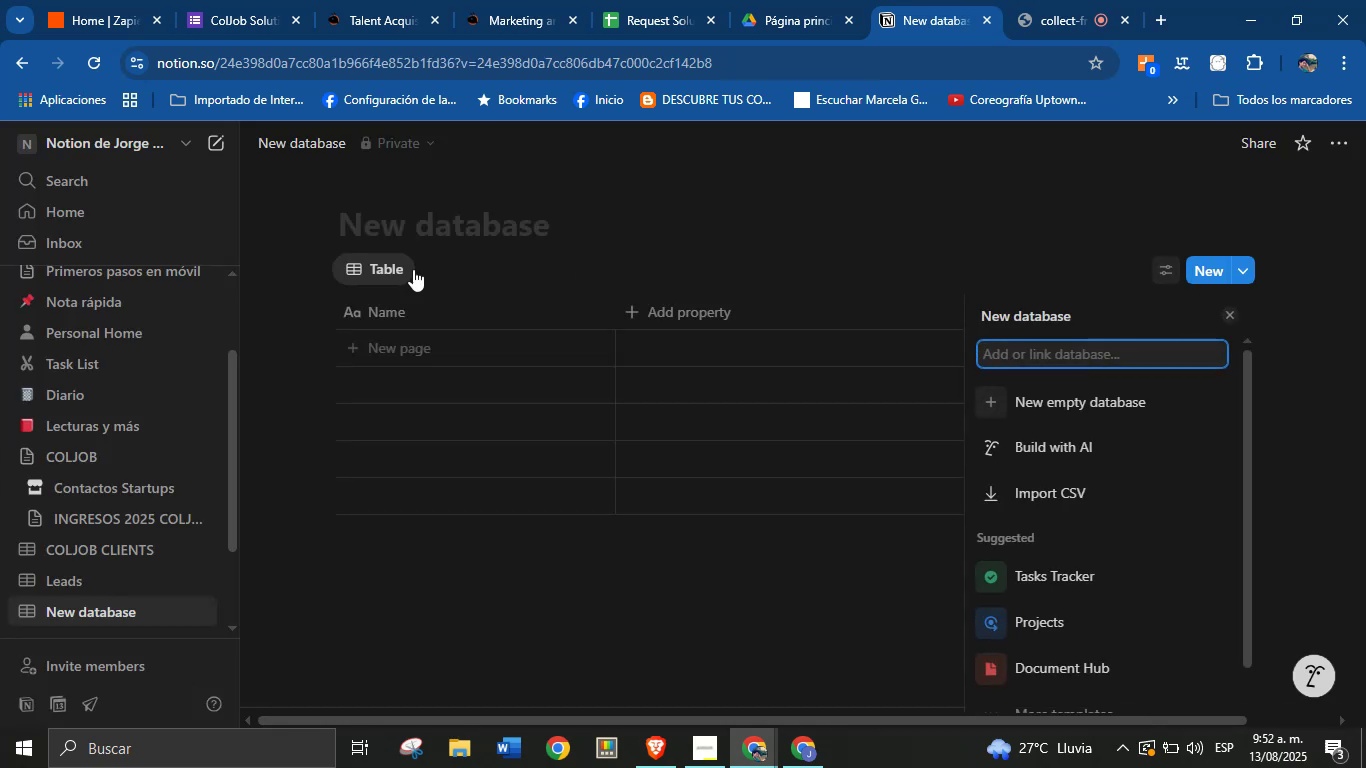 
left_click([429, 238])
 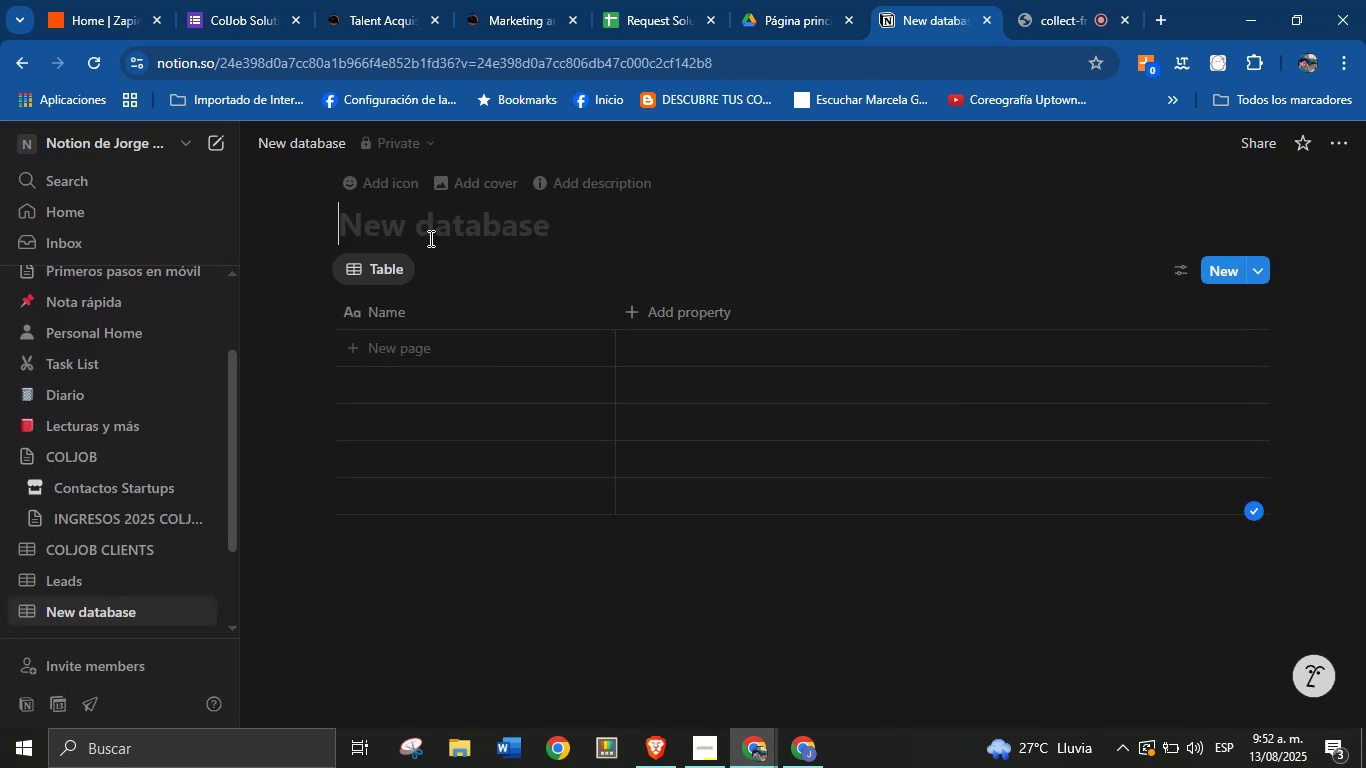 
type(Ser)
key(Backspace)
key(Backspace)
key(Backspace)
type(Talent S)
key(Backspace)
key(Backspace)
key(Backspace)
key(Backspace)
key(Backspace)
key(Backspace)
key(Backspace)
key(Backspace)
type(rEQUEST)
key(Backspace)
key(Backspace)
key(Backspace)
key(Backspace)
key(Backspace)
key(Backspace)
key(Backspace)
type(Request Talent Solution)
 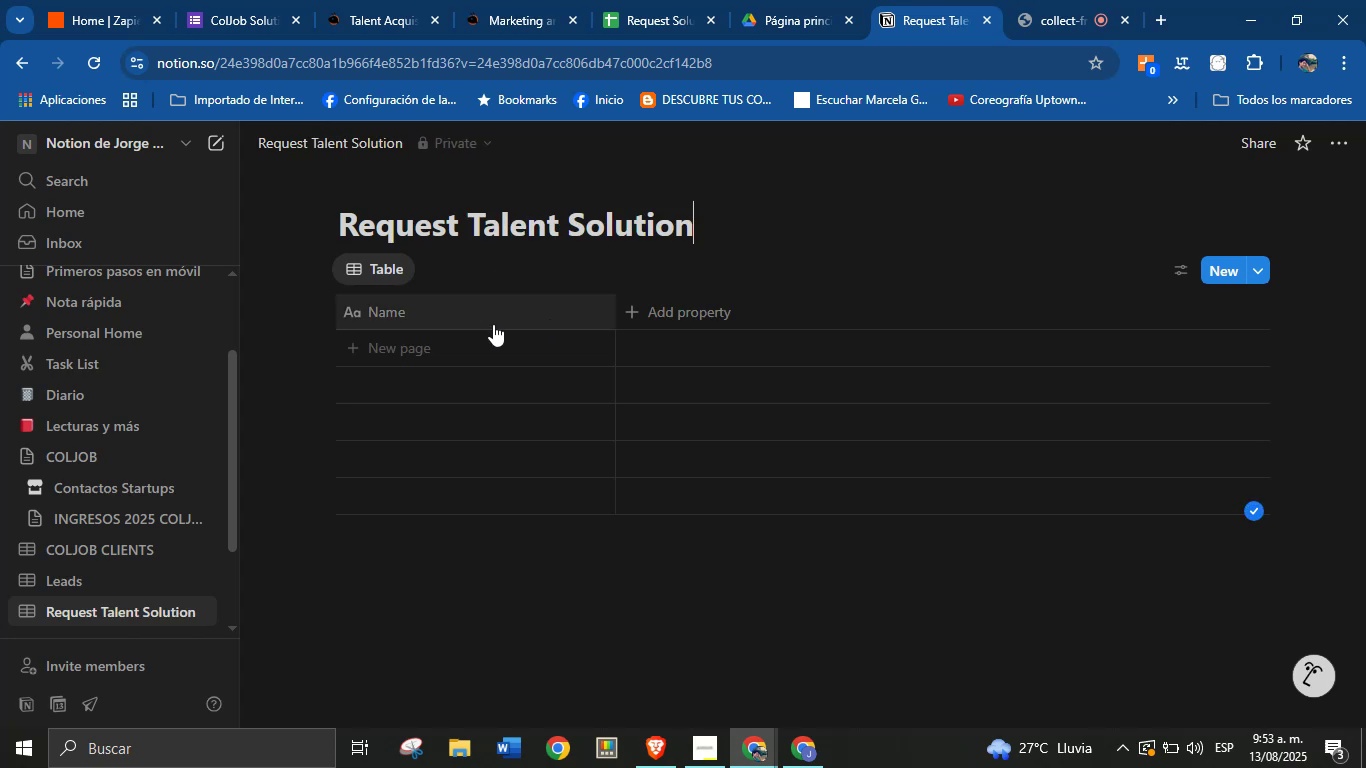 
wait(8.67)
 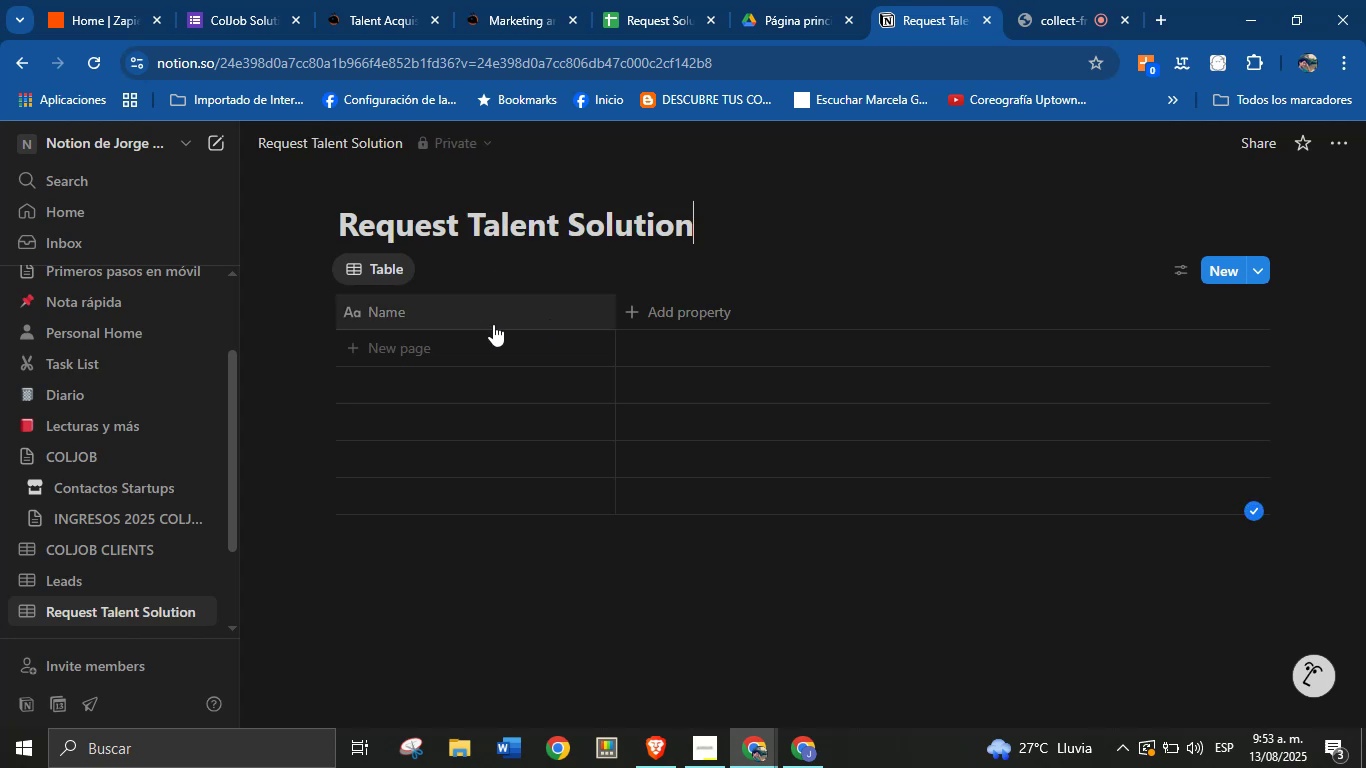 
left_click([550, 322])
 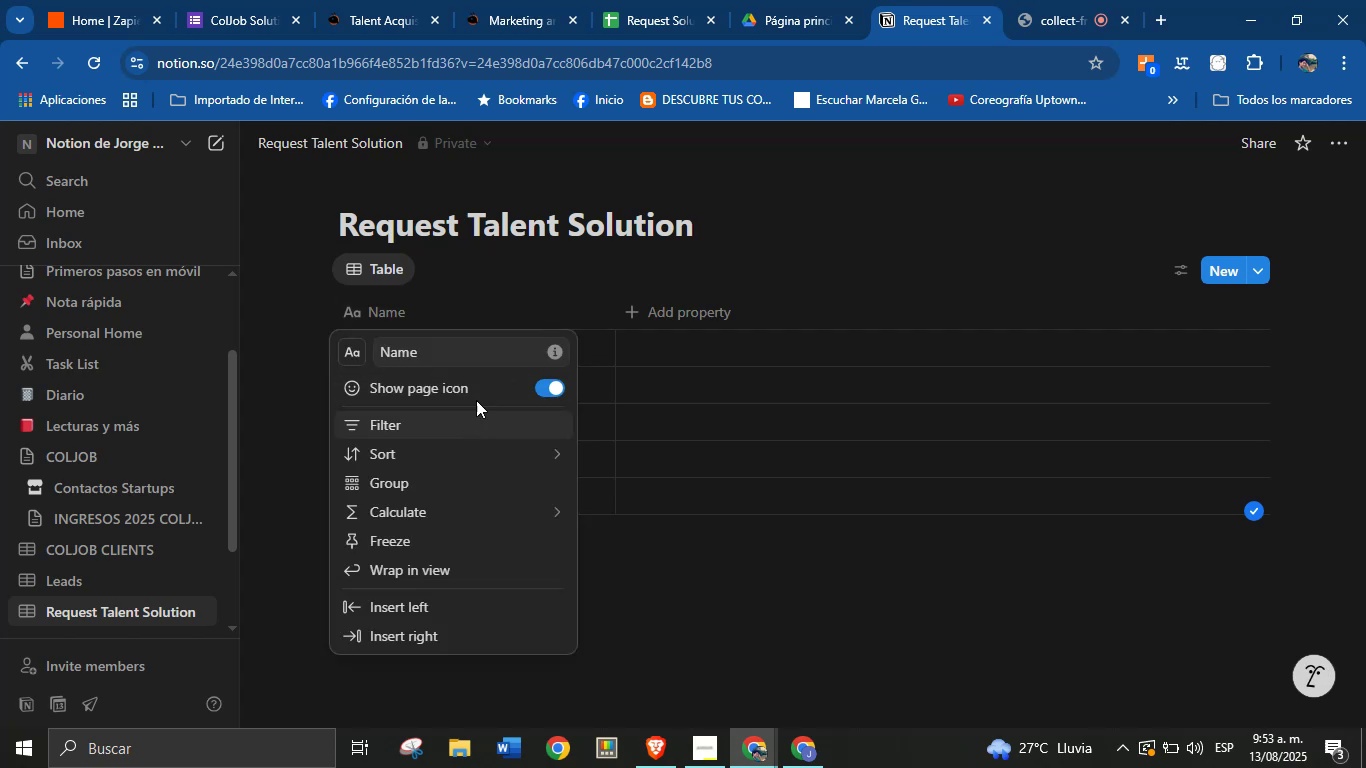 
left_click([540, 261])
 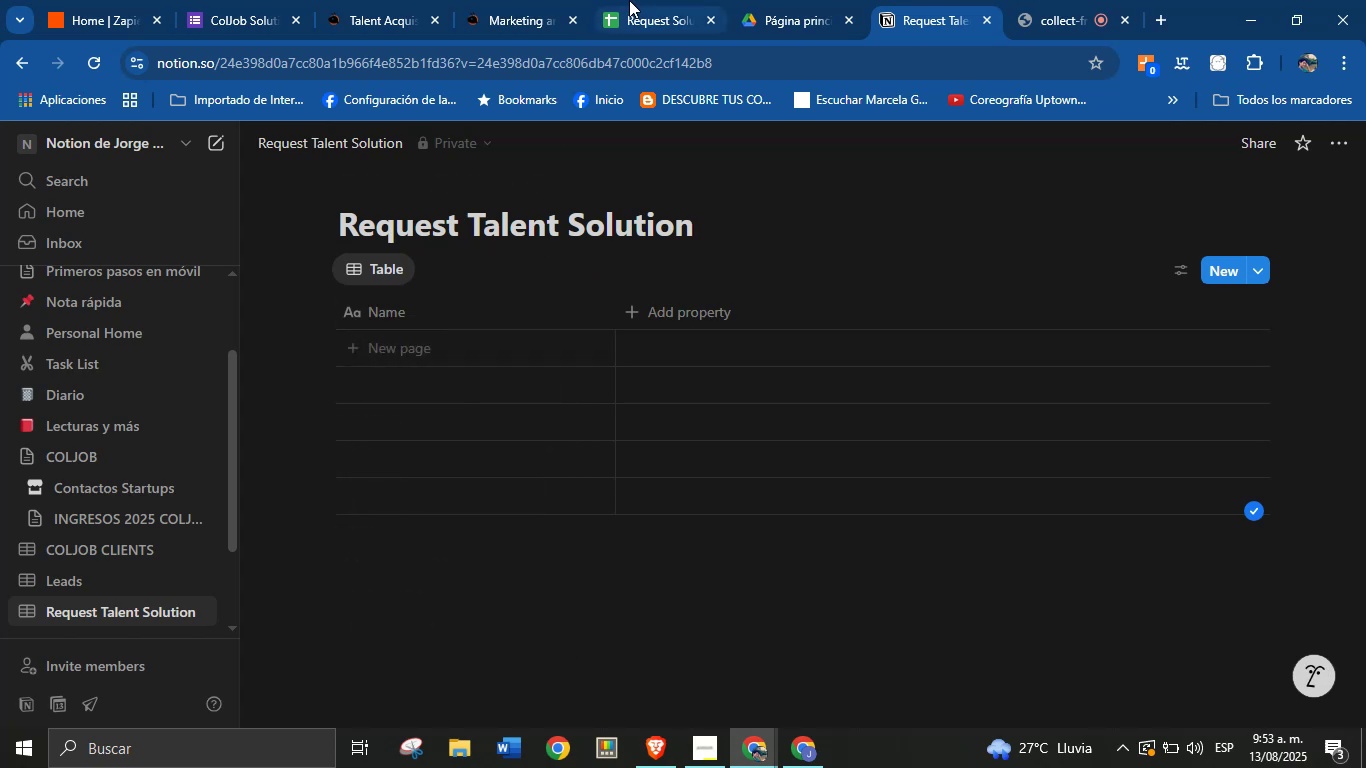 
wait(8.42)
 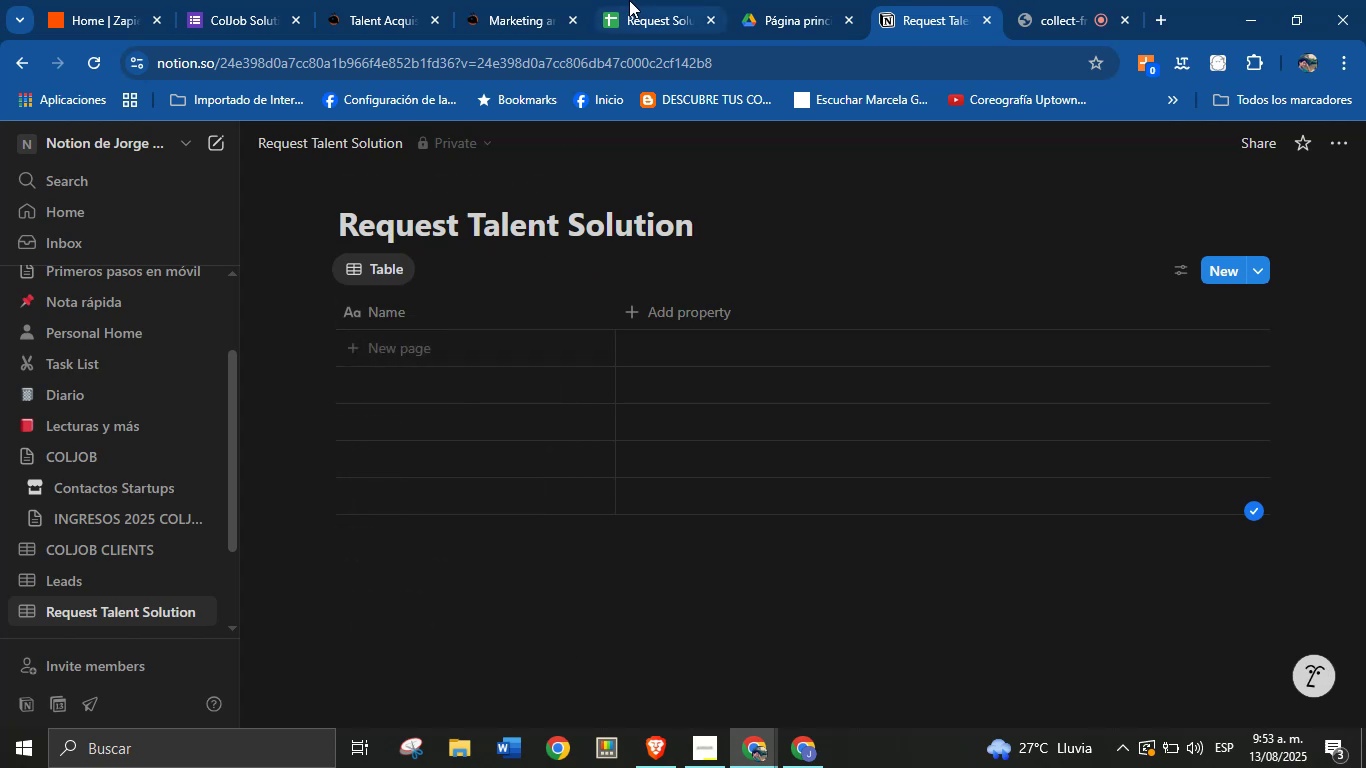 
left_click([246, 0])
 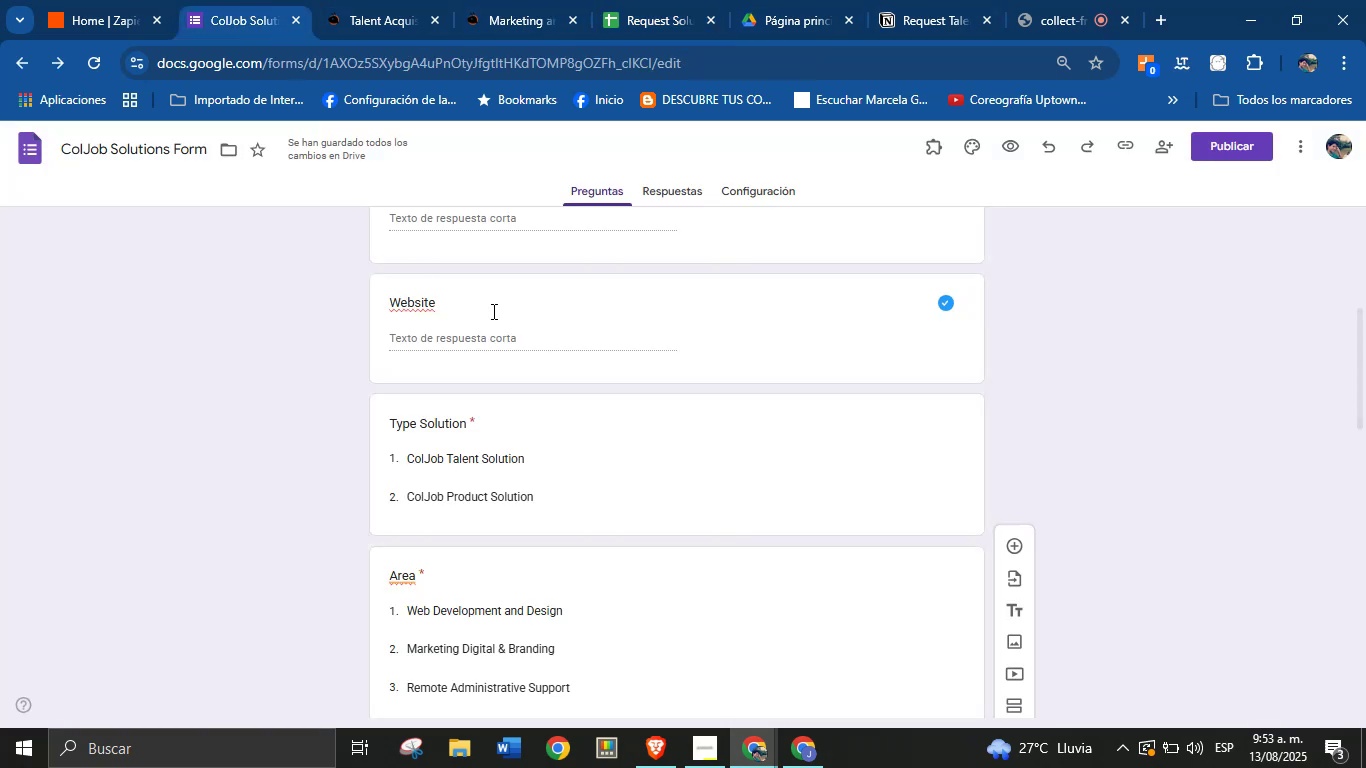 
scroll: coordinate [678, 427], scroll_direction: up, amount: 22.0
 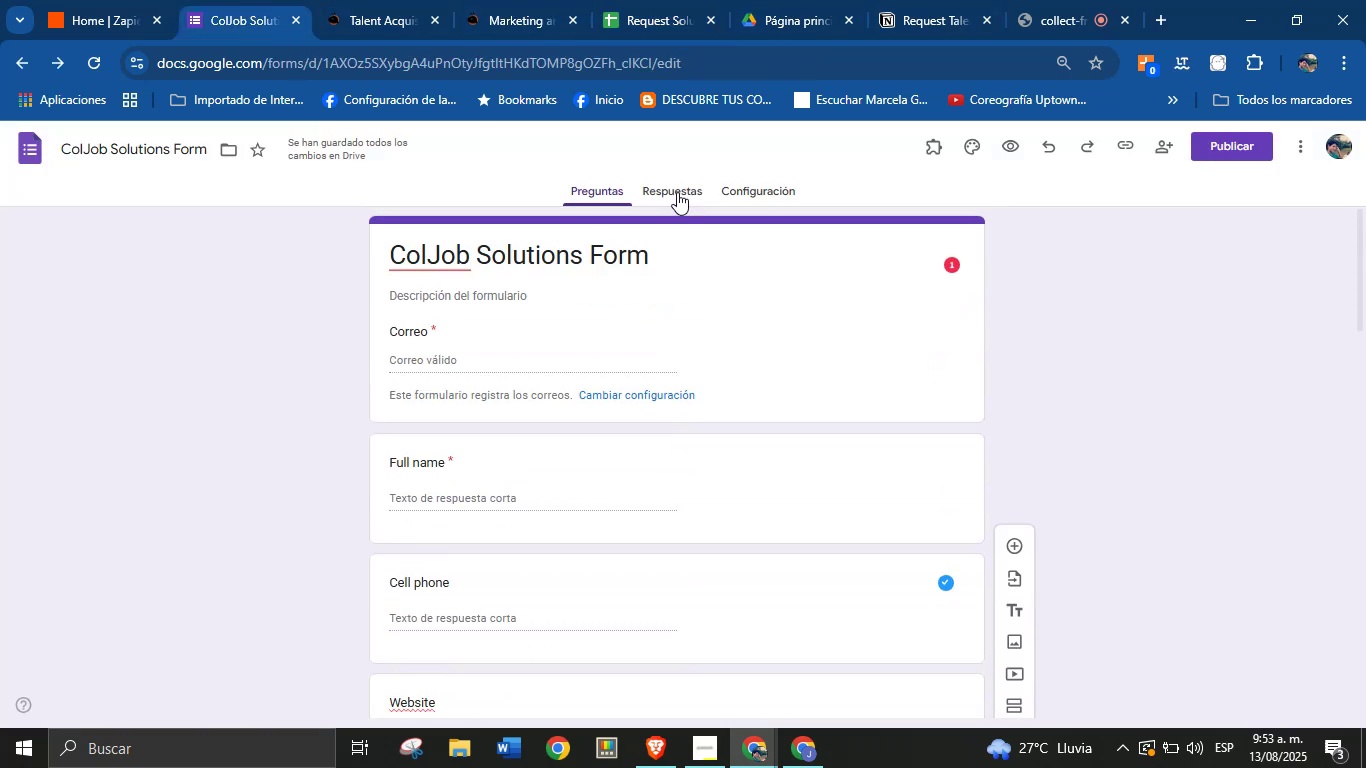 
left_click([677, 192])
 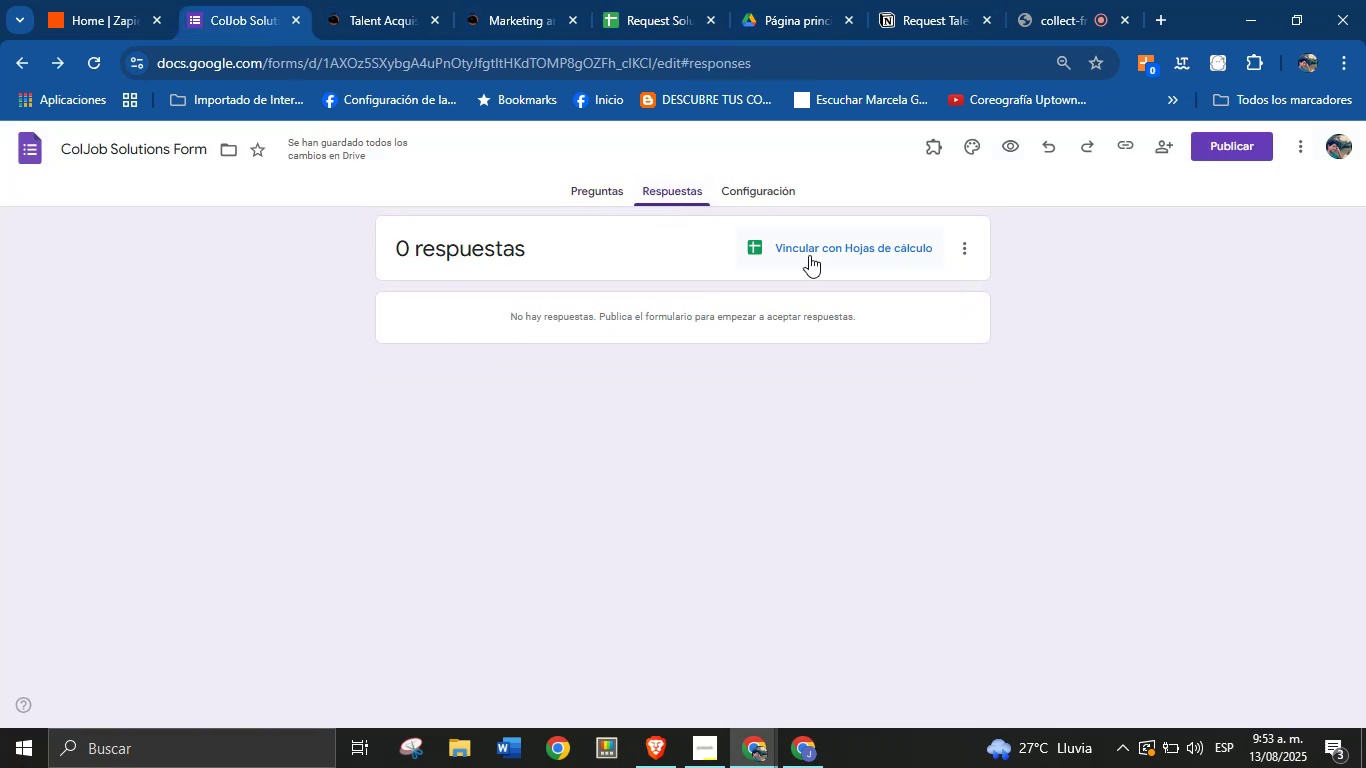 
left_click([812, 249])
 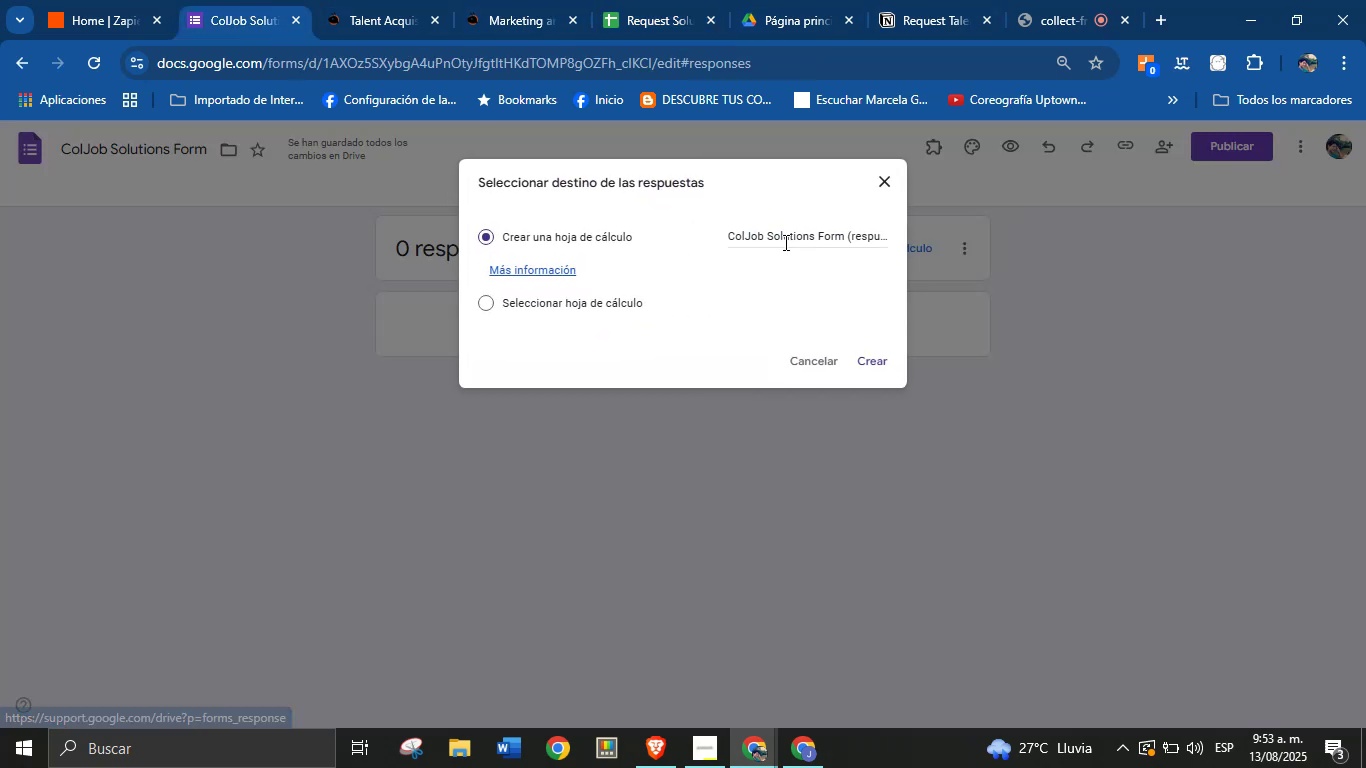 
left_click([809, 238])
 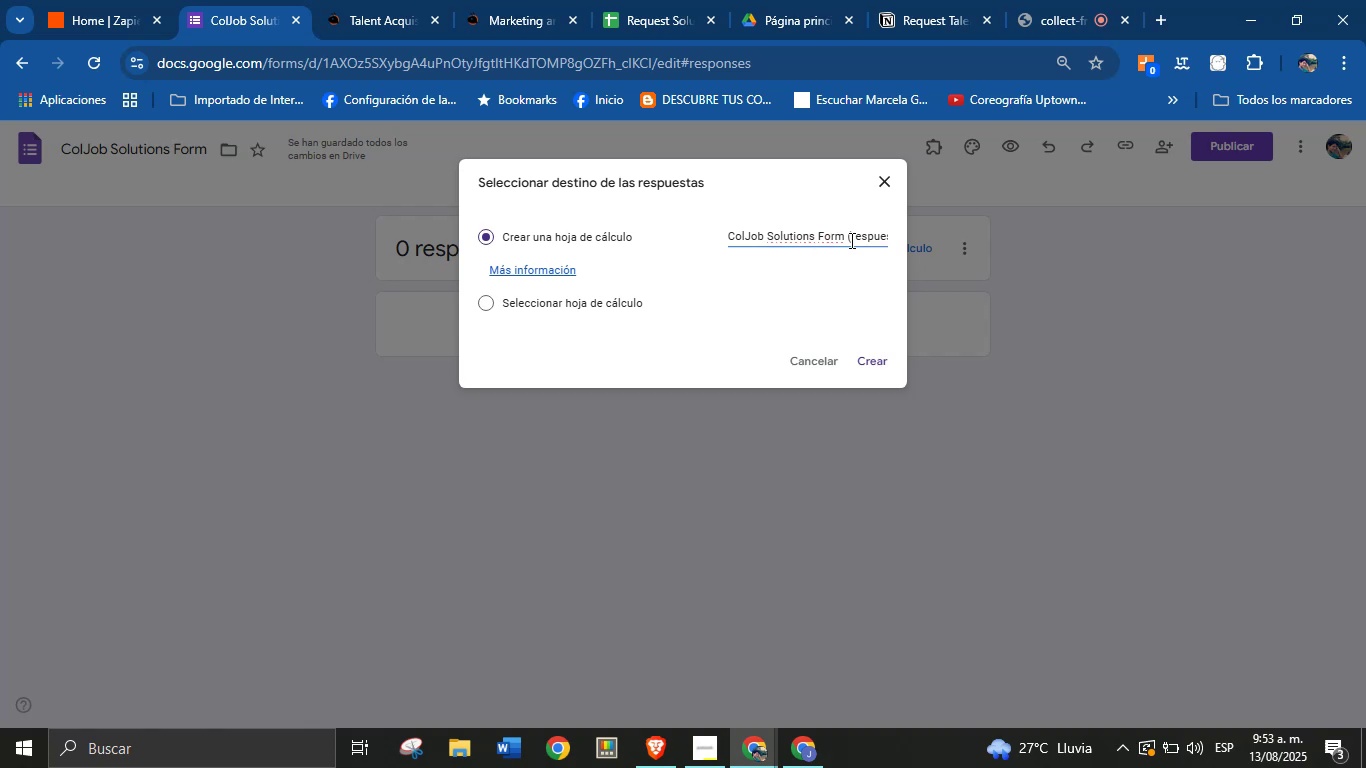 
left_click([869, 356])
 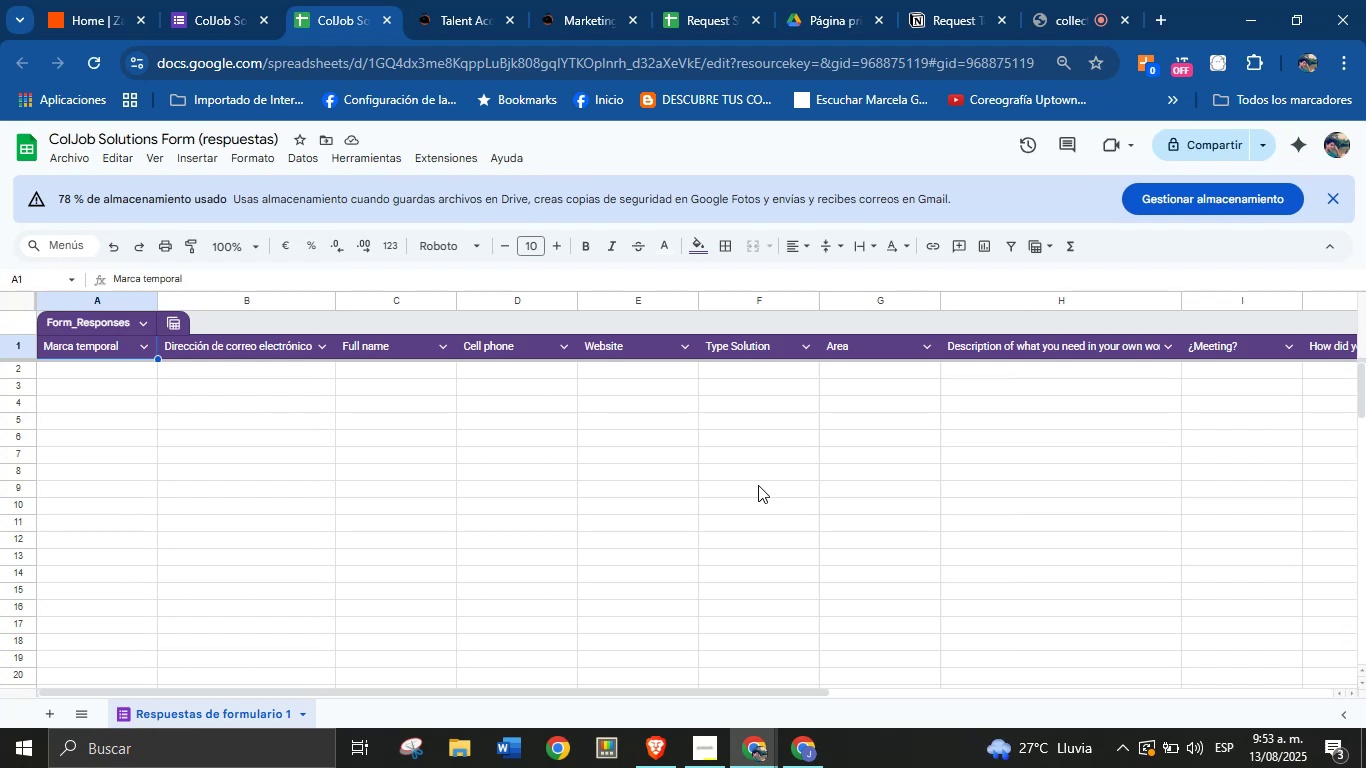 
wait(27.12)
 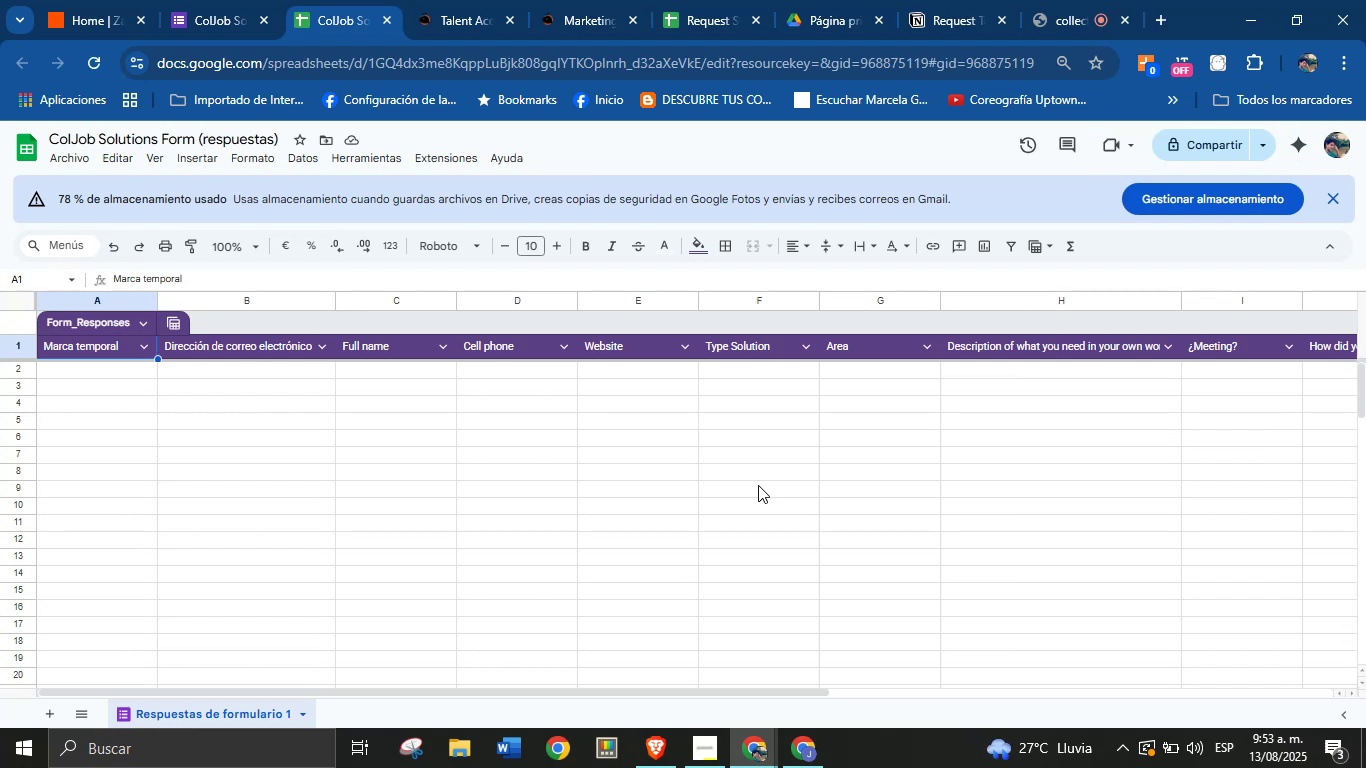 
left_click([80, 378])
 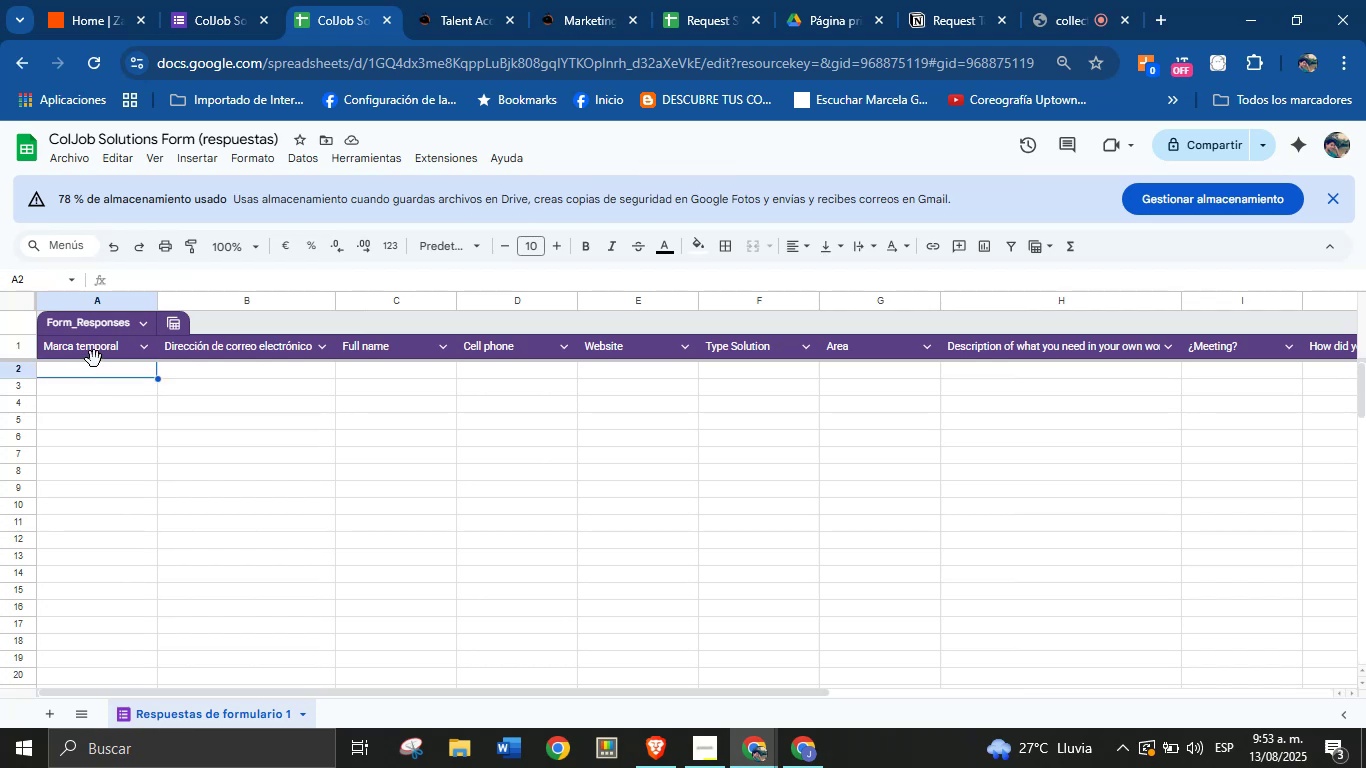 
left_click([97, 353])
 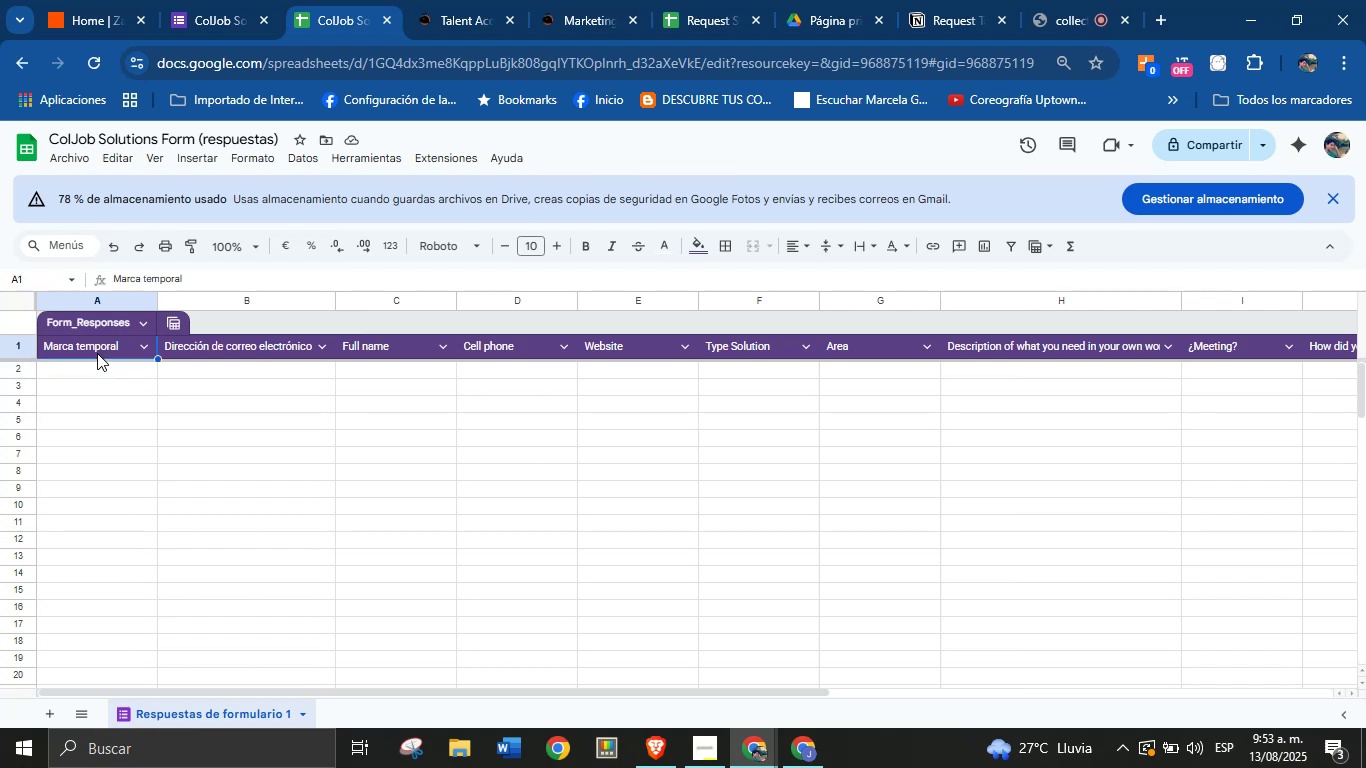 
key(Control+C)
 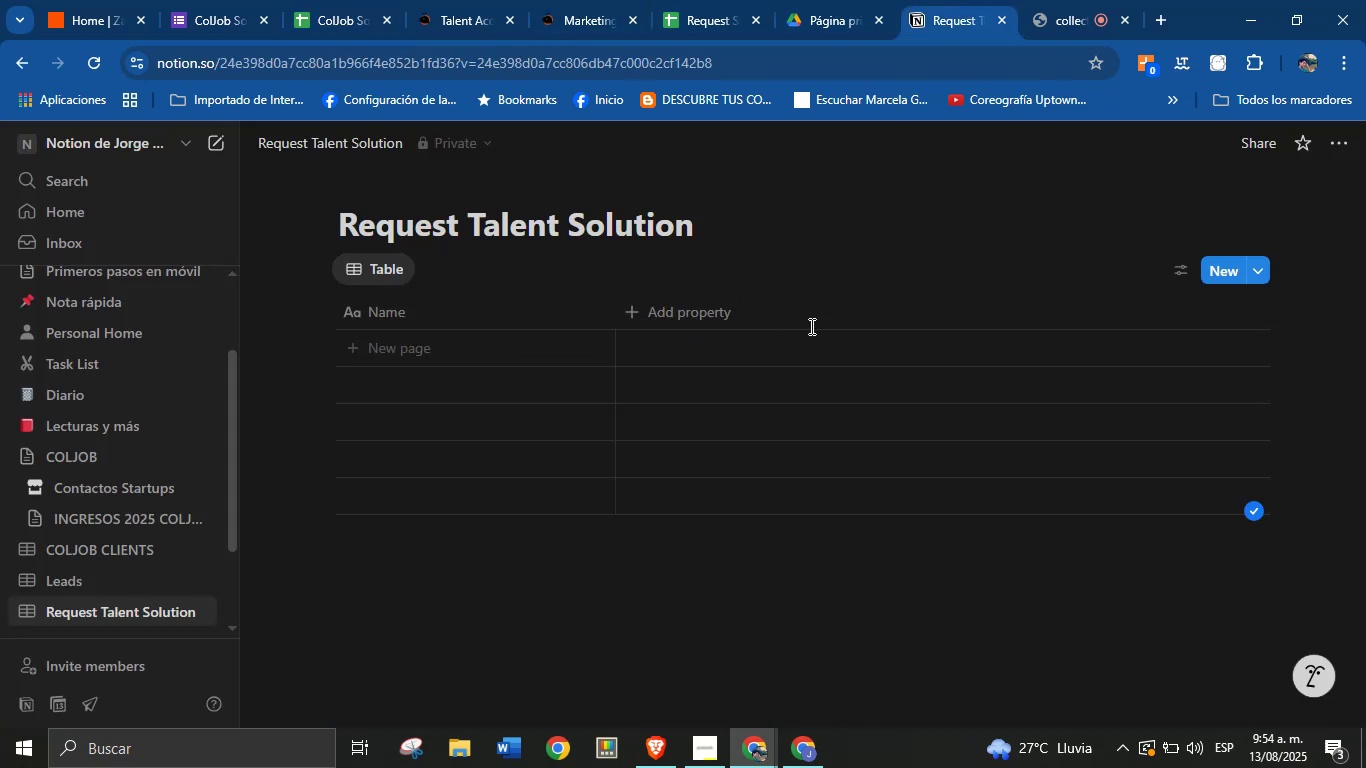 
wait(5.57)
 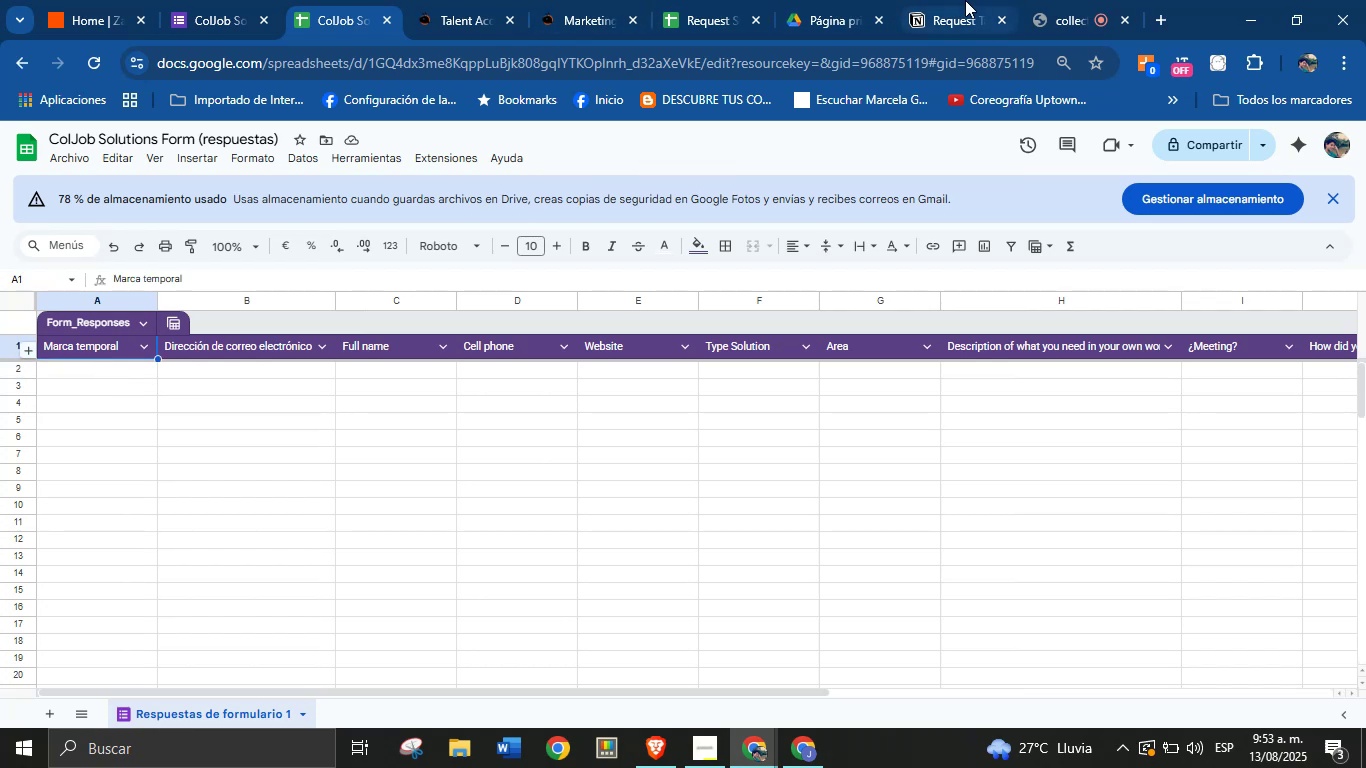 
left_click([315, 0])
 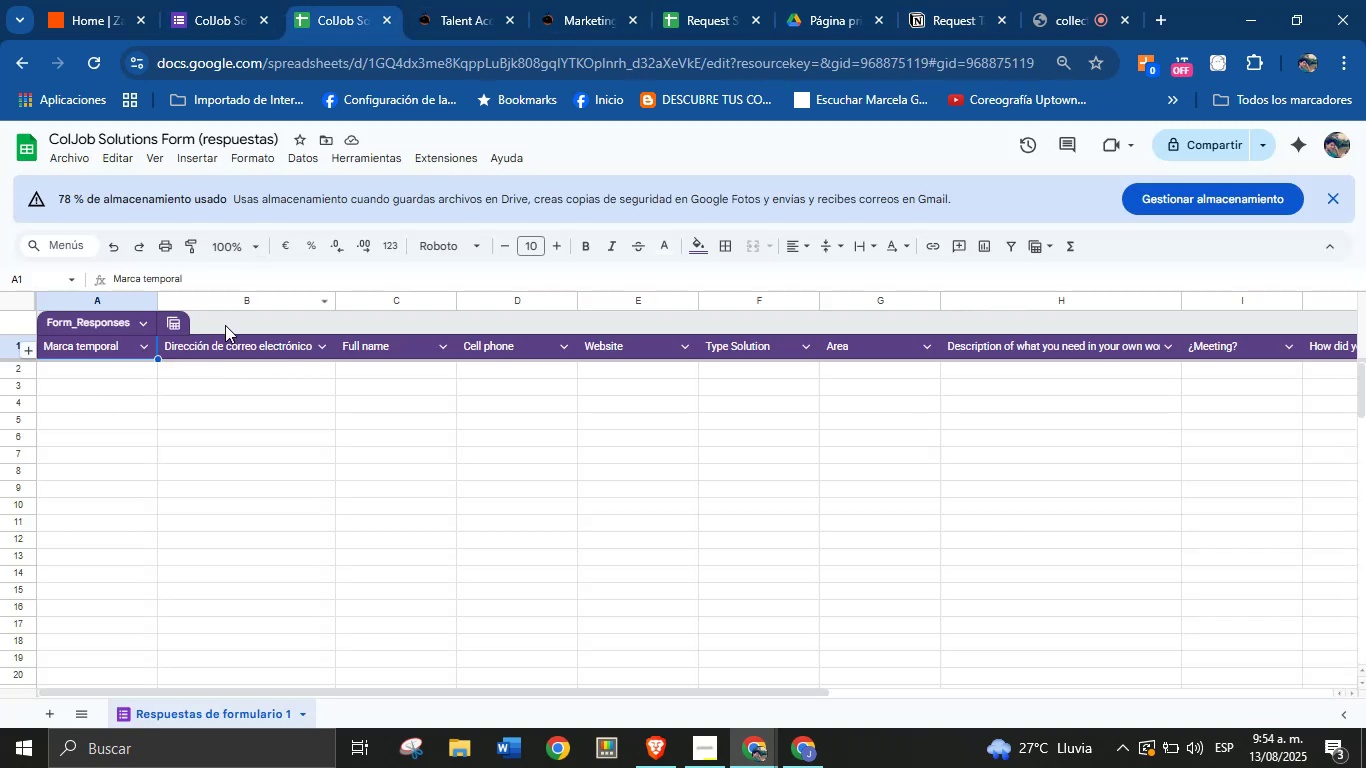 
left_click([233, 350])
 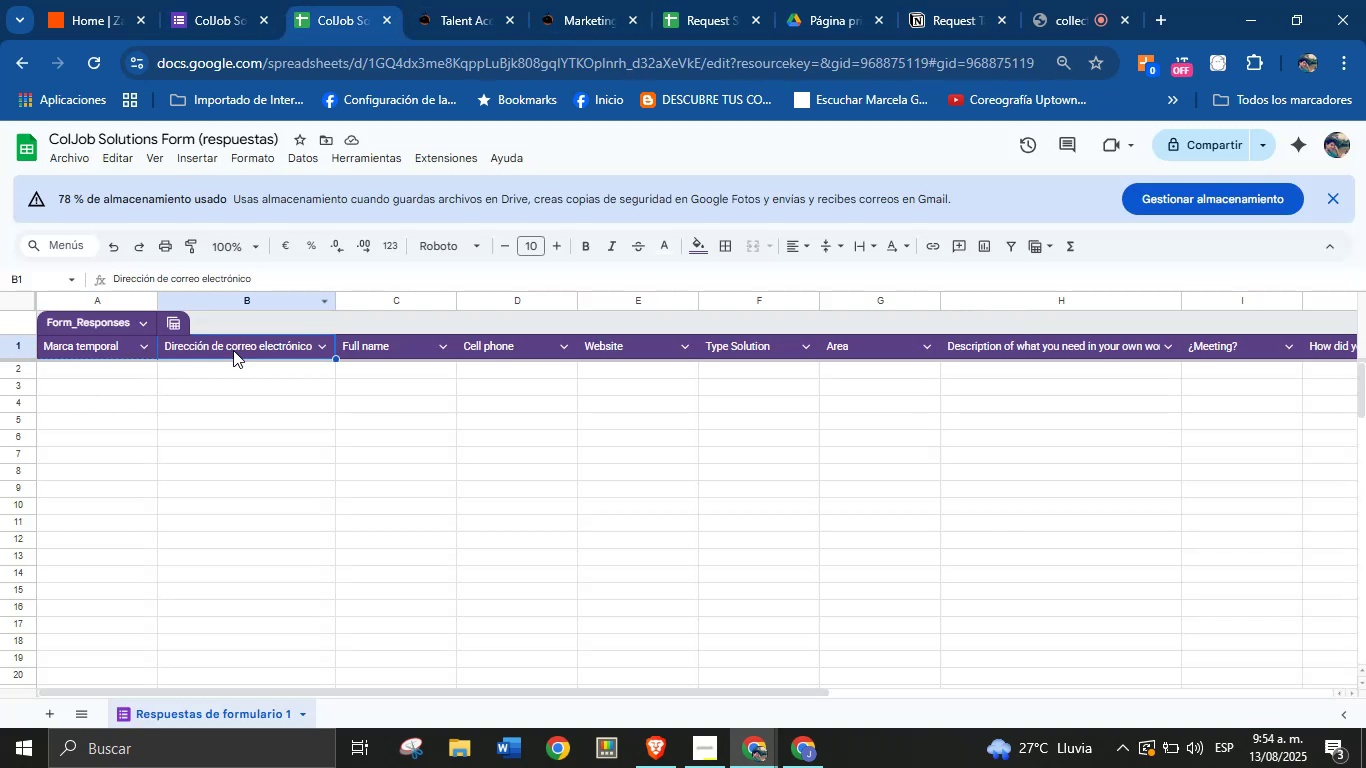 
key(Control+C)
 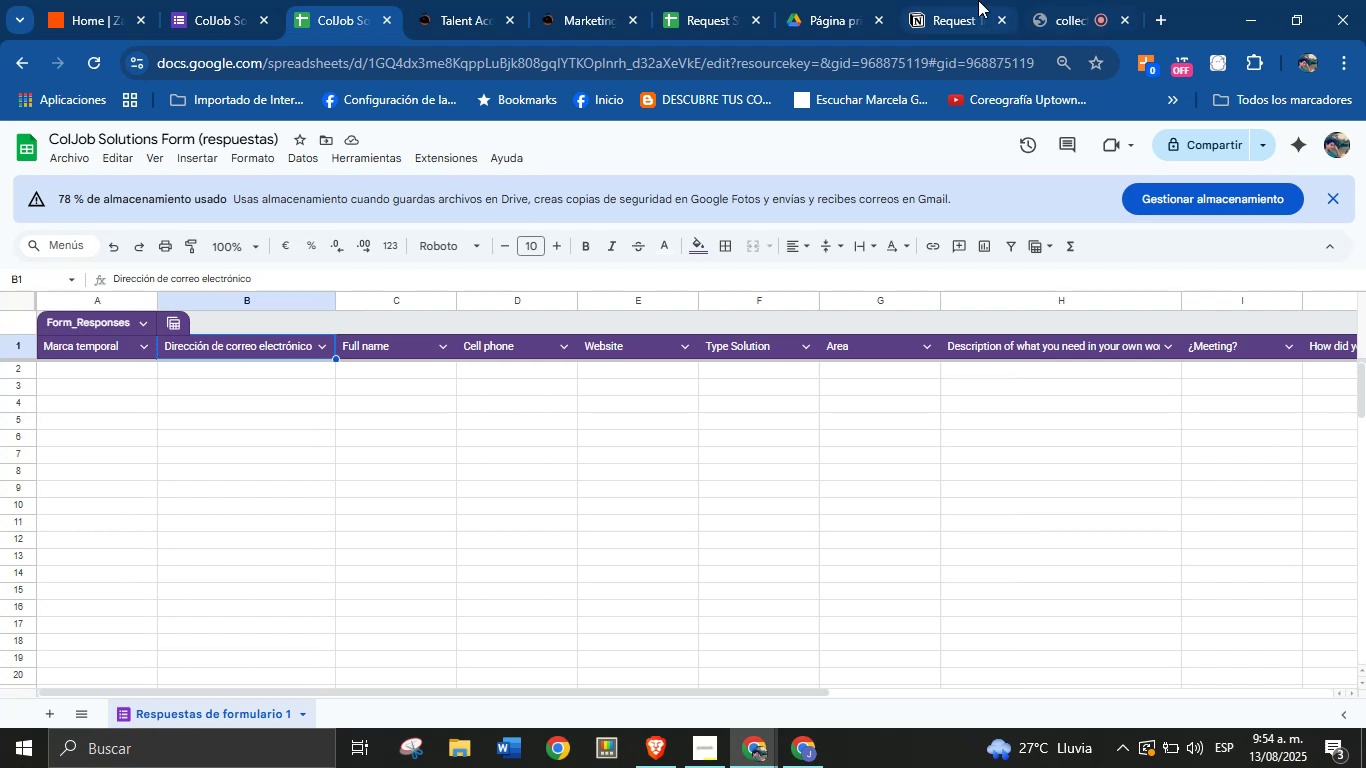 
left_click([927, 0])
 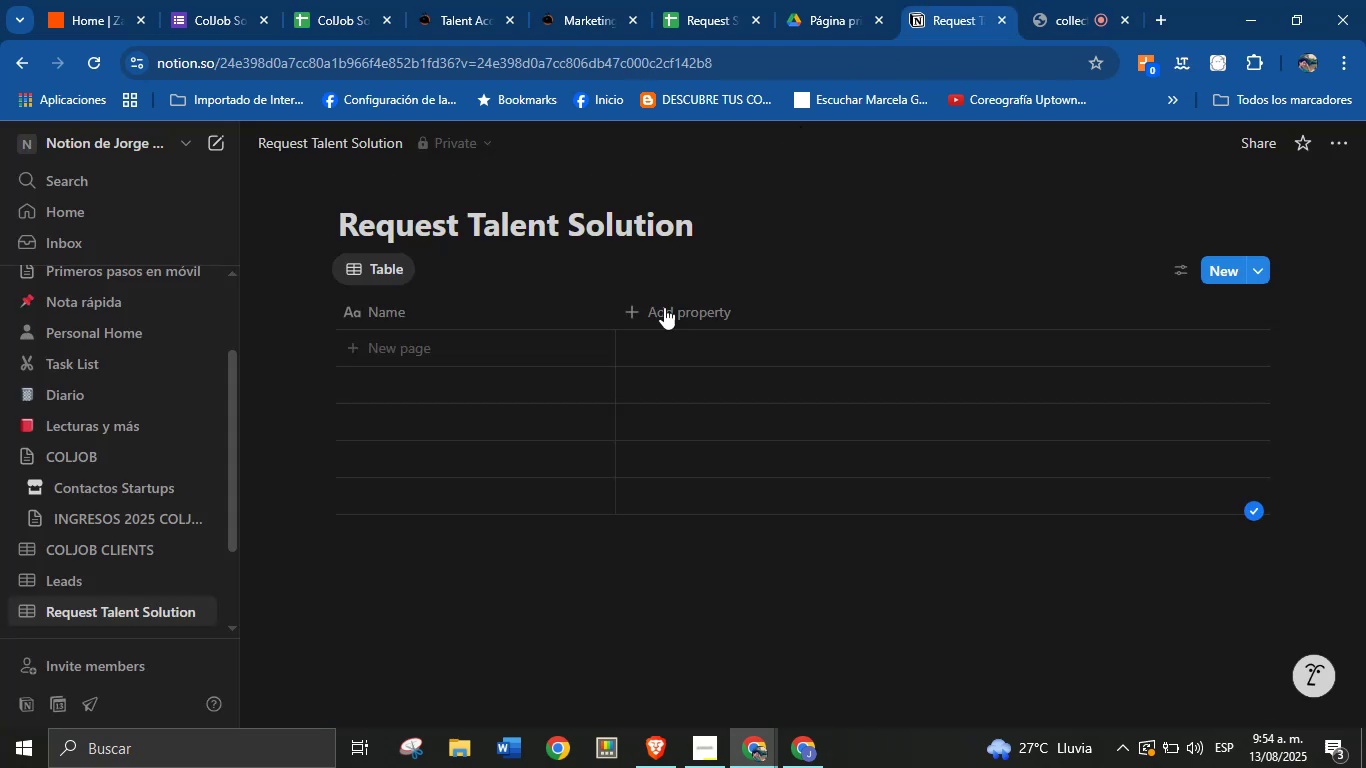 
left_click([677, 318])
 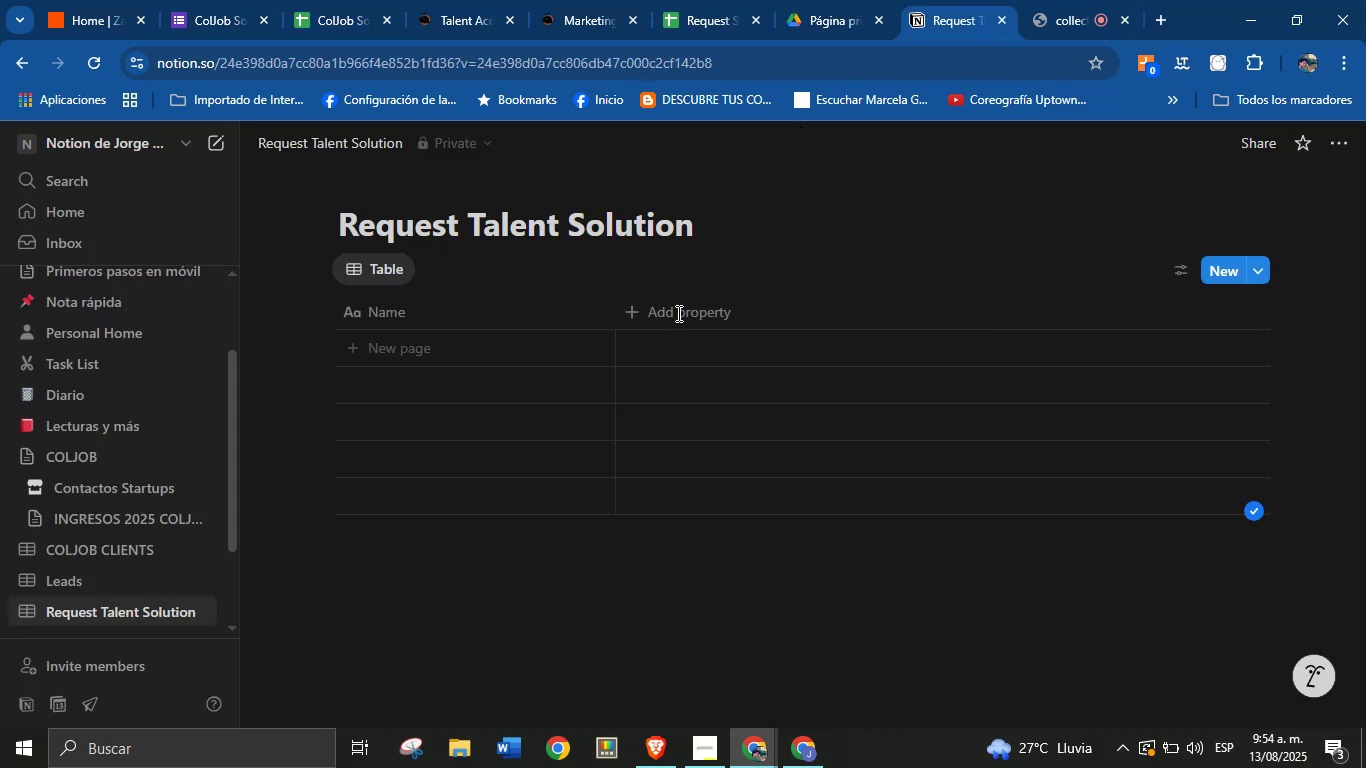 
left_click([677, 313])
 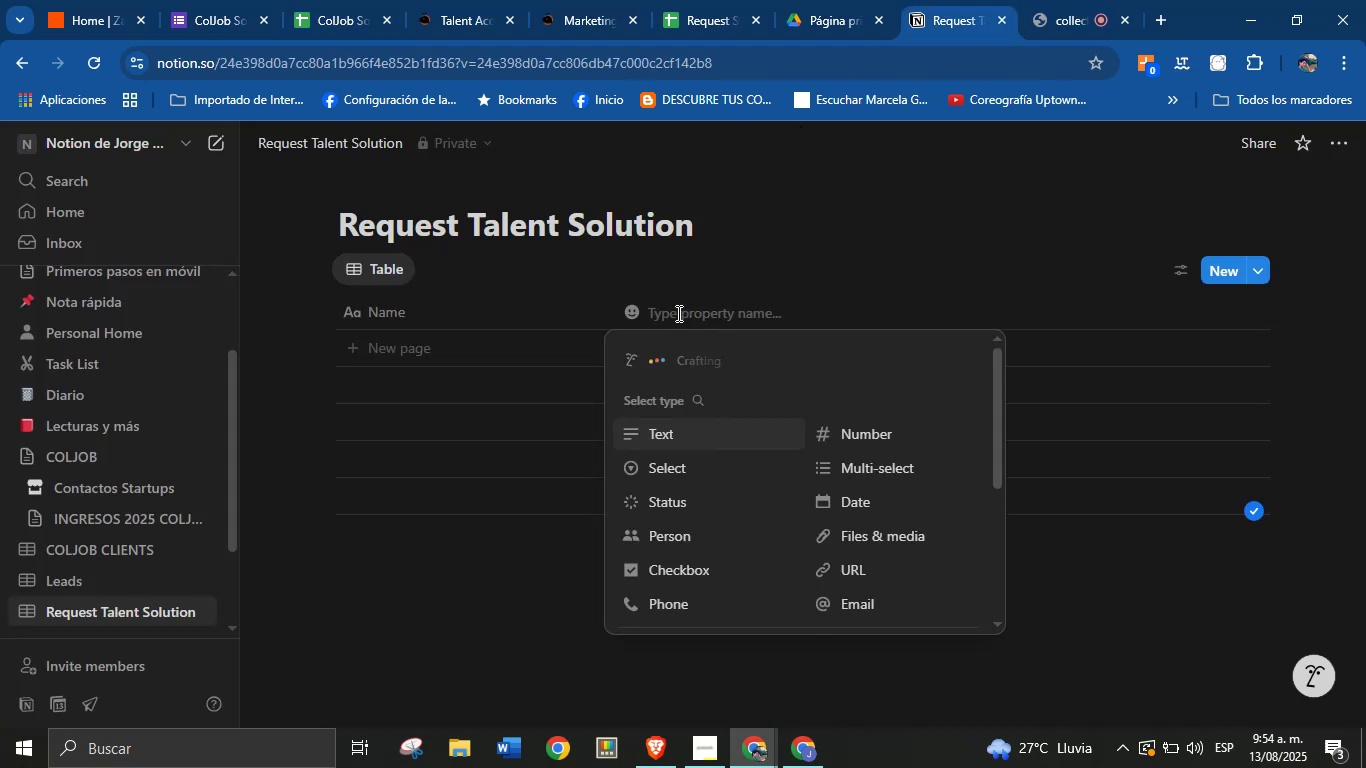 
key(Control+V)
 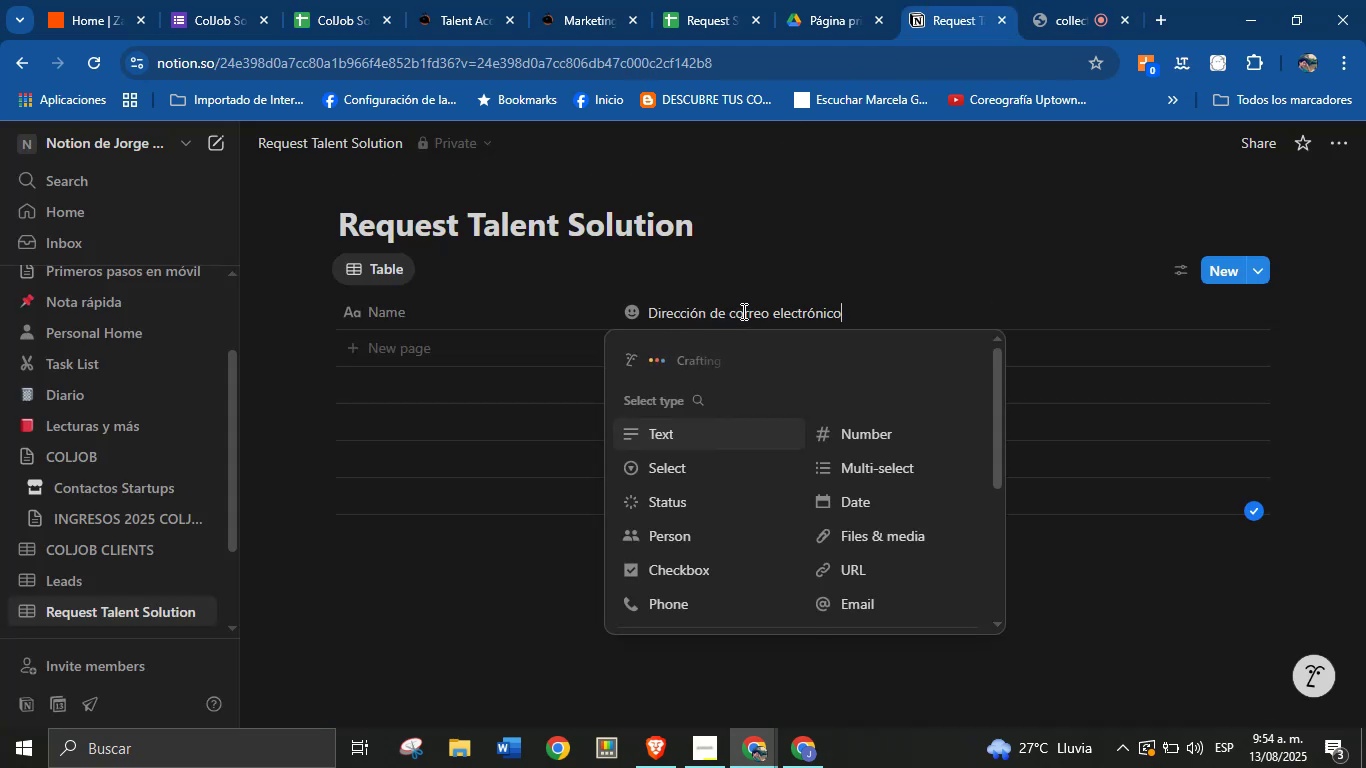 
double_click([752, 307])
 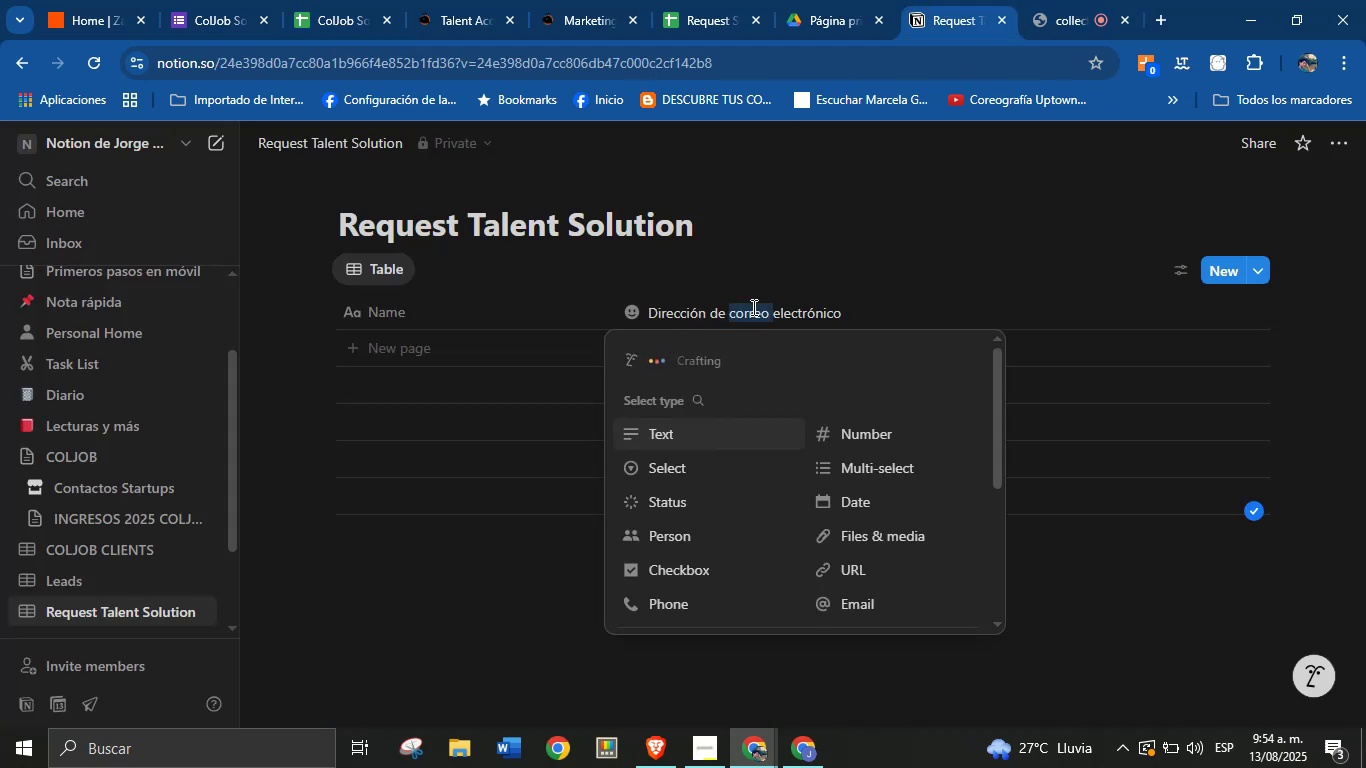 
triple_click([752, 307])
 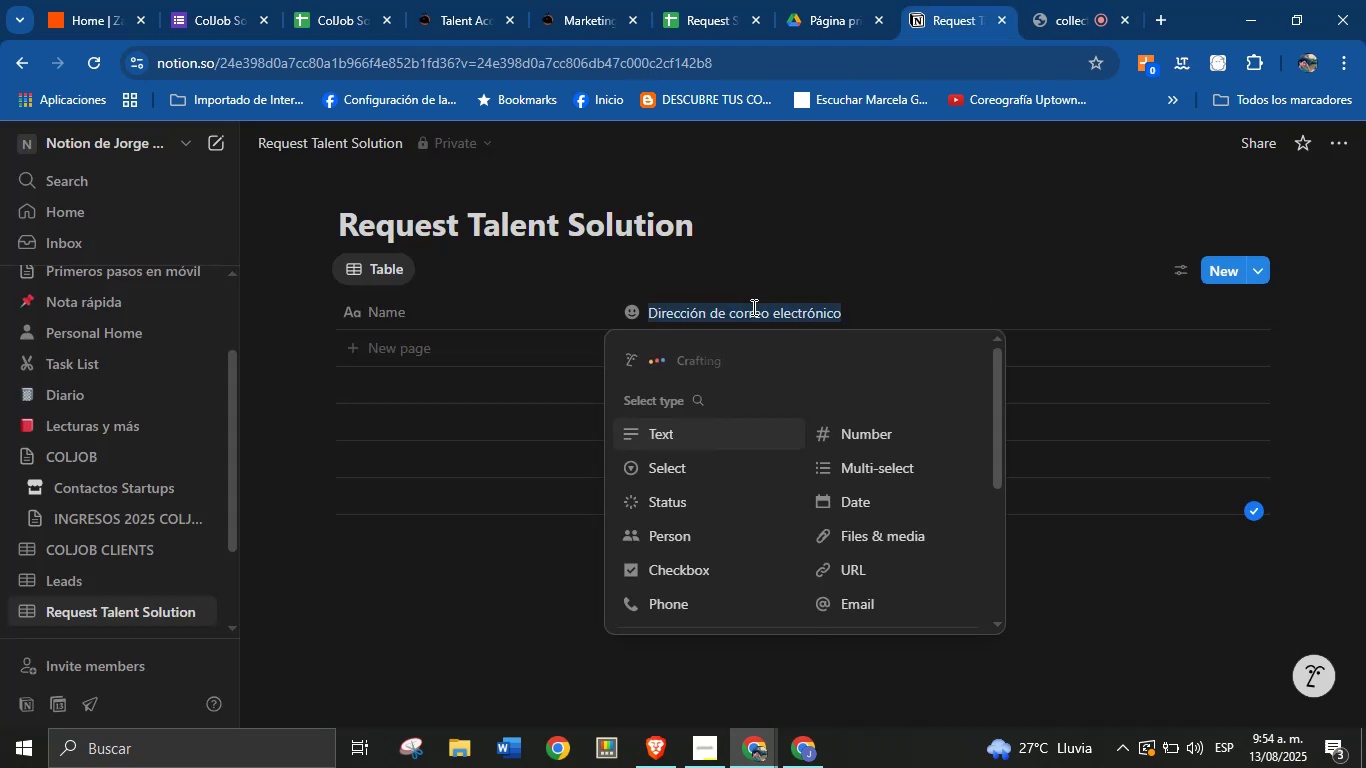 
type(Email)
 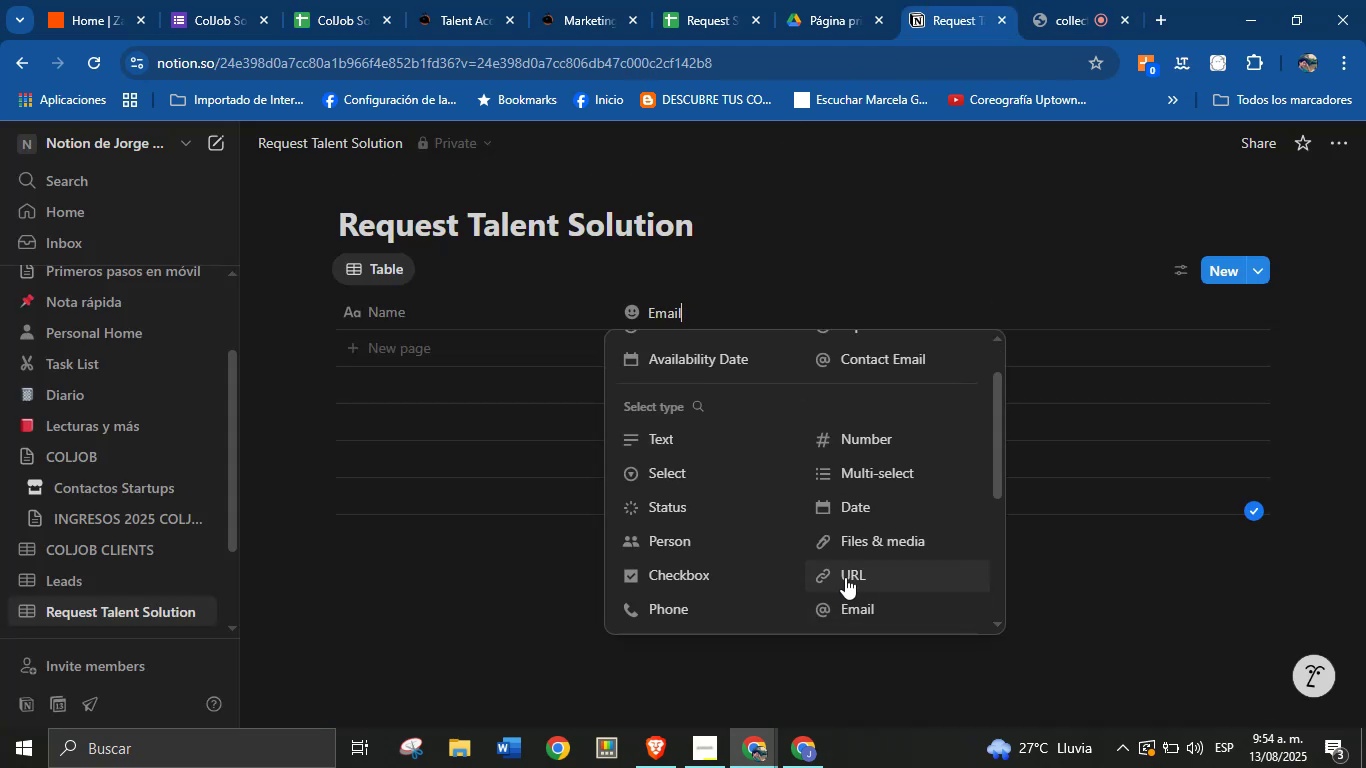 
left_click([860, 602])
 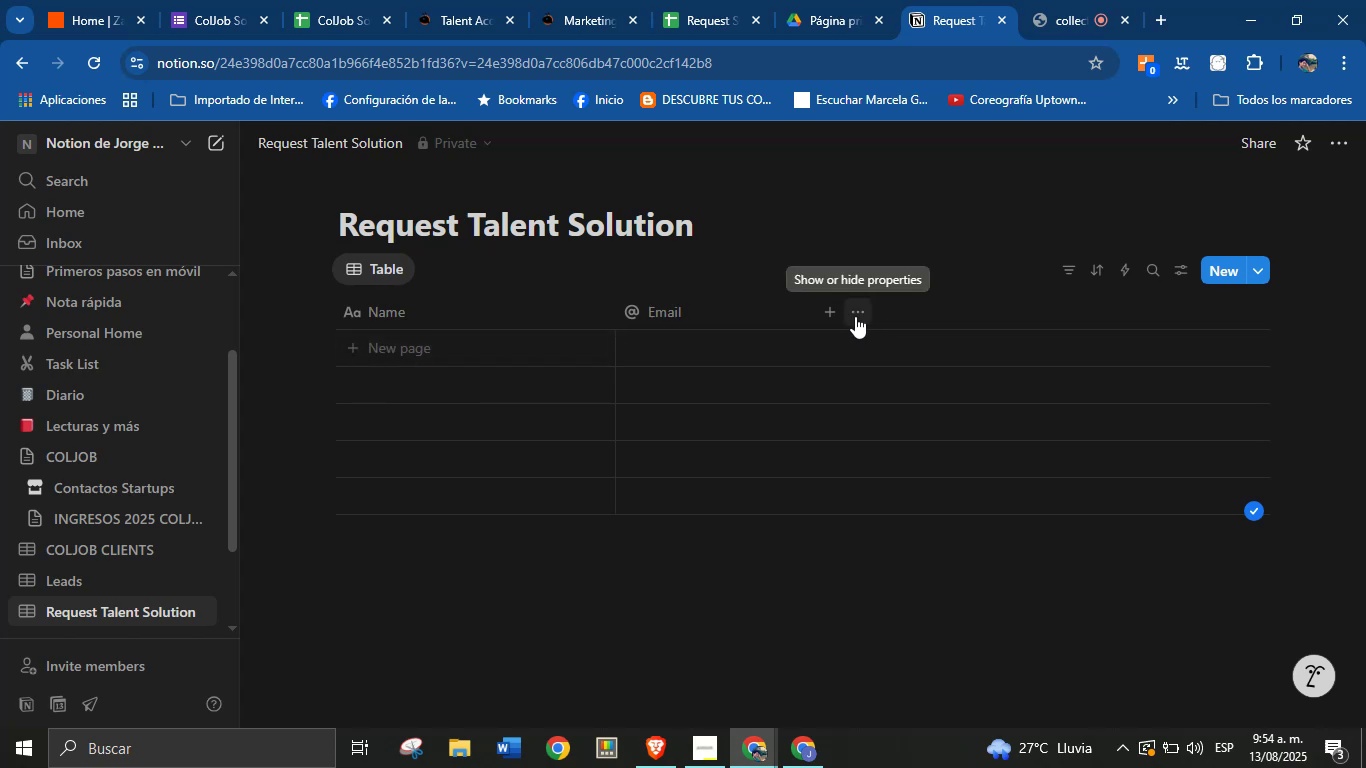 
left_click([837, 315])
 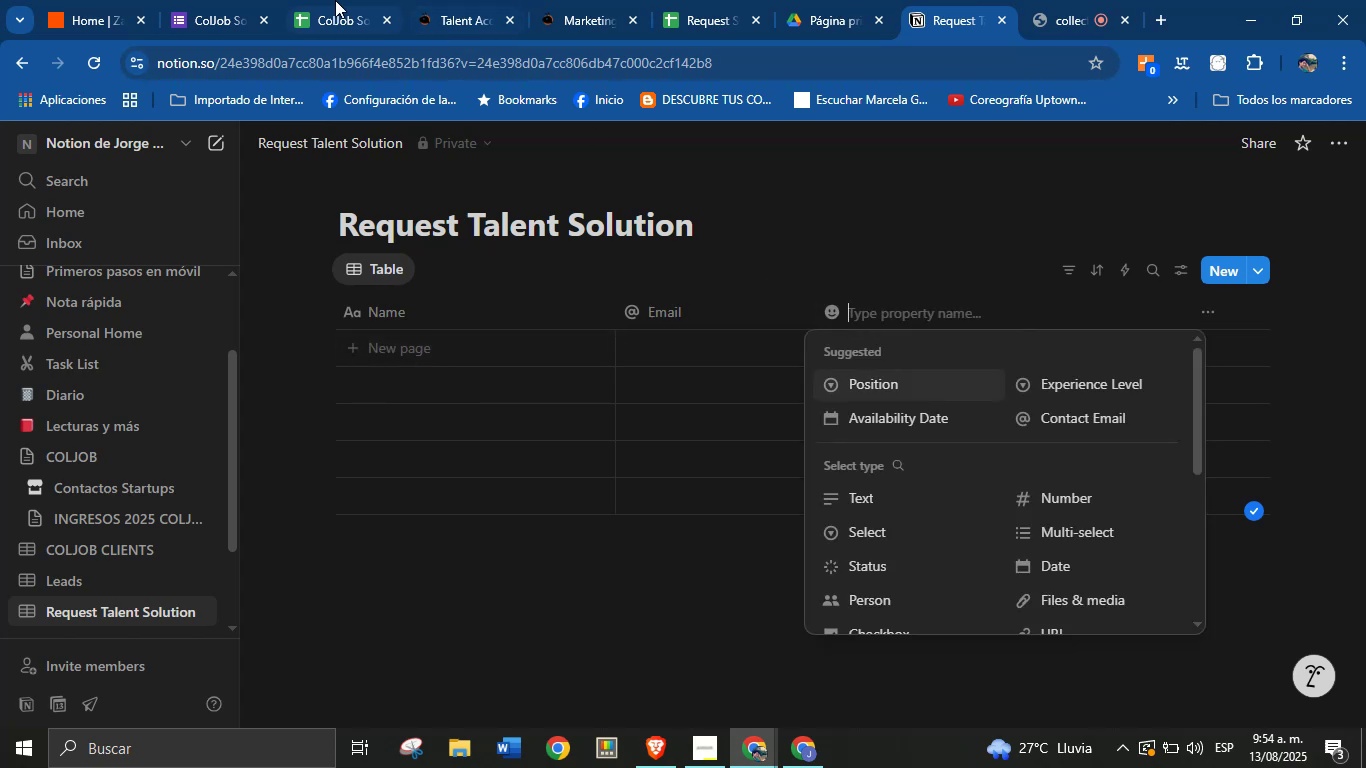 
left_click([328, 0])
 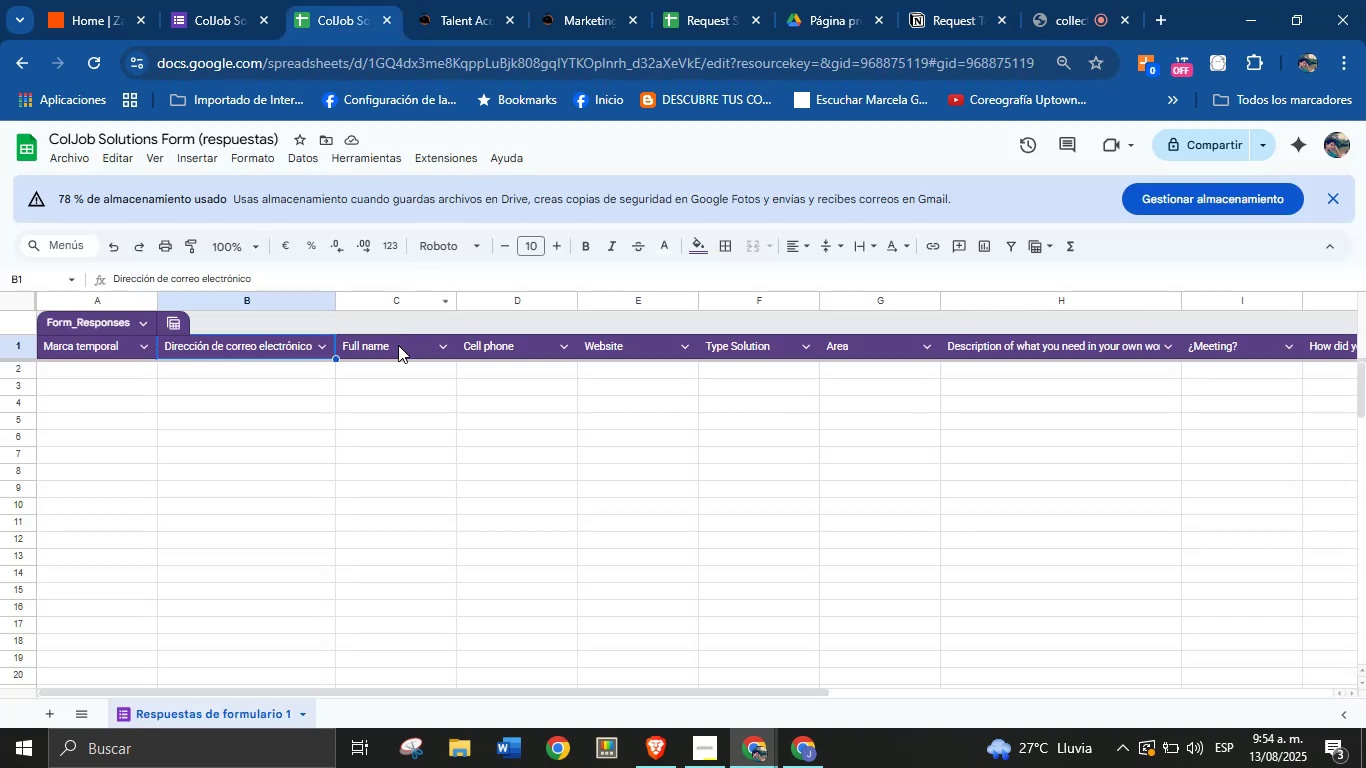 
left_click([397, 349])
 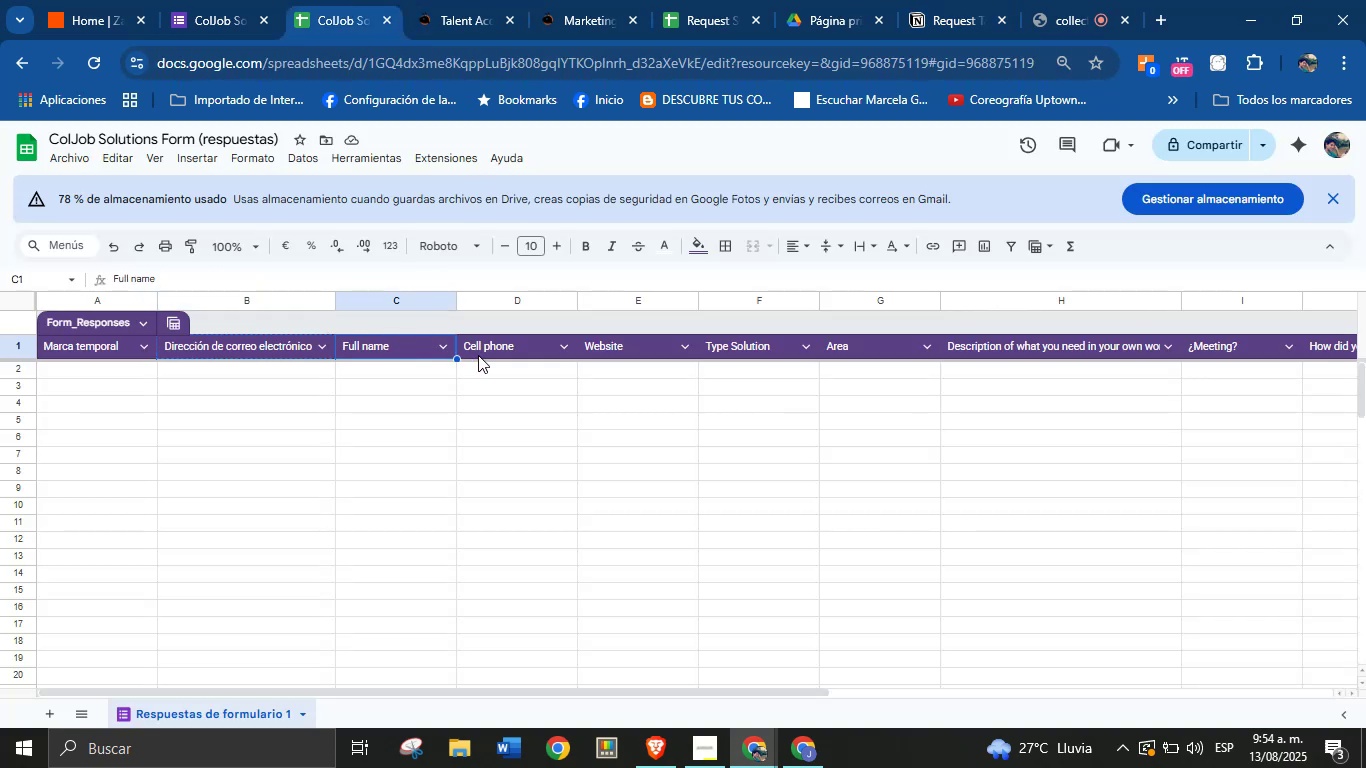 
left_click([508, 341])
 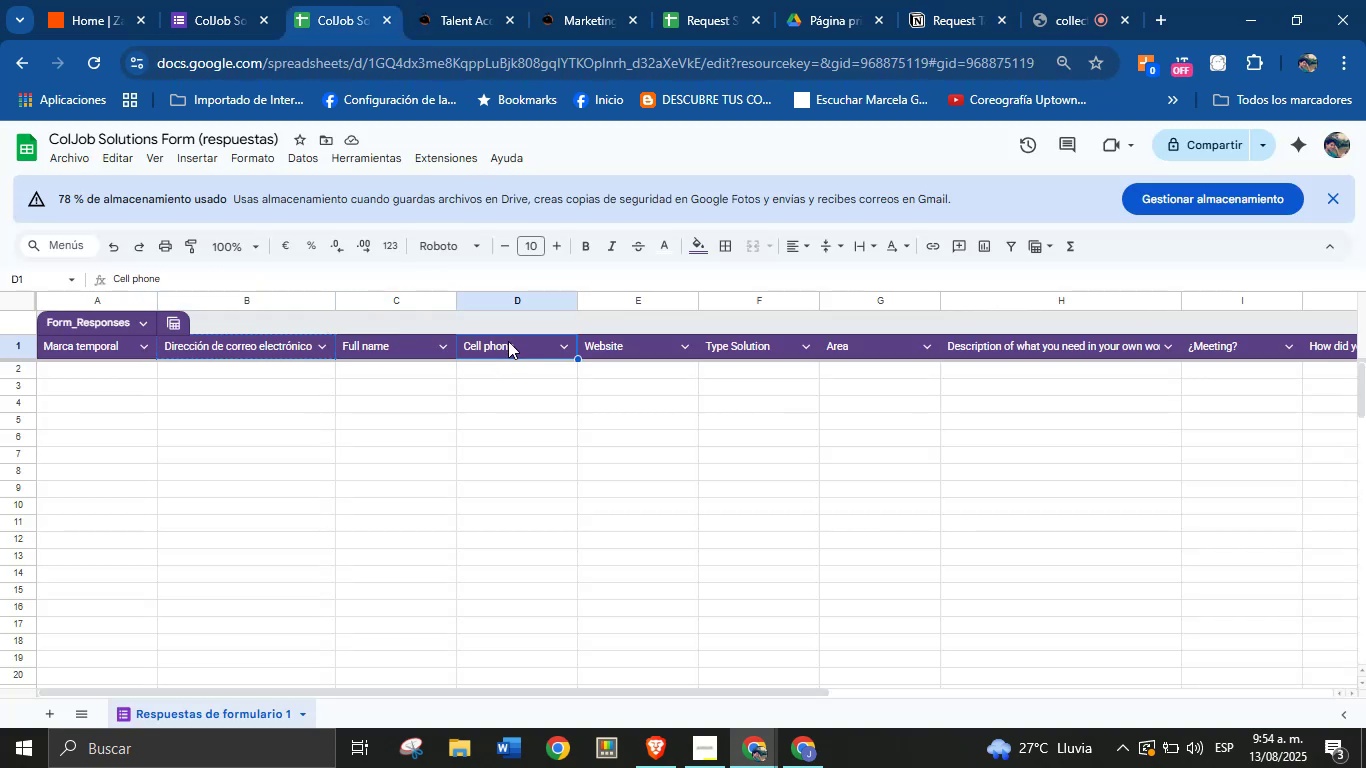 
key(Control+C)
 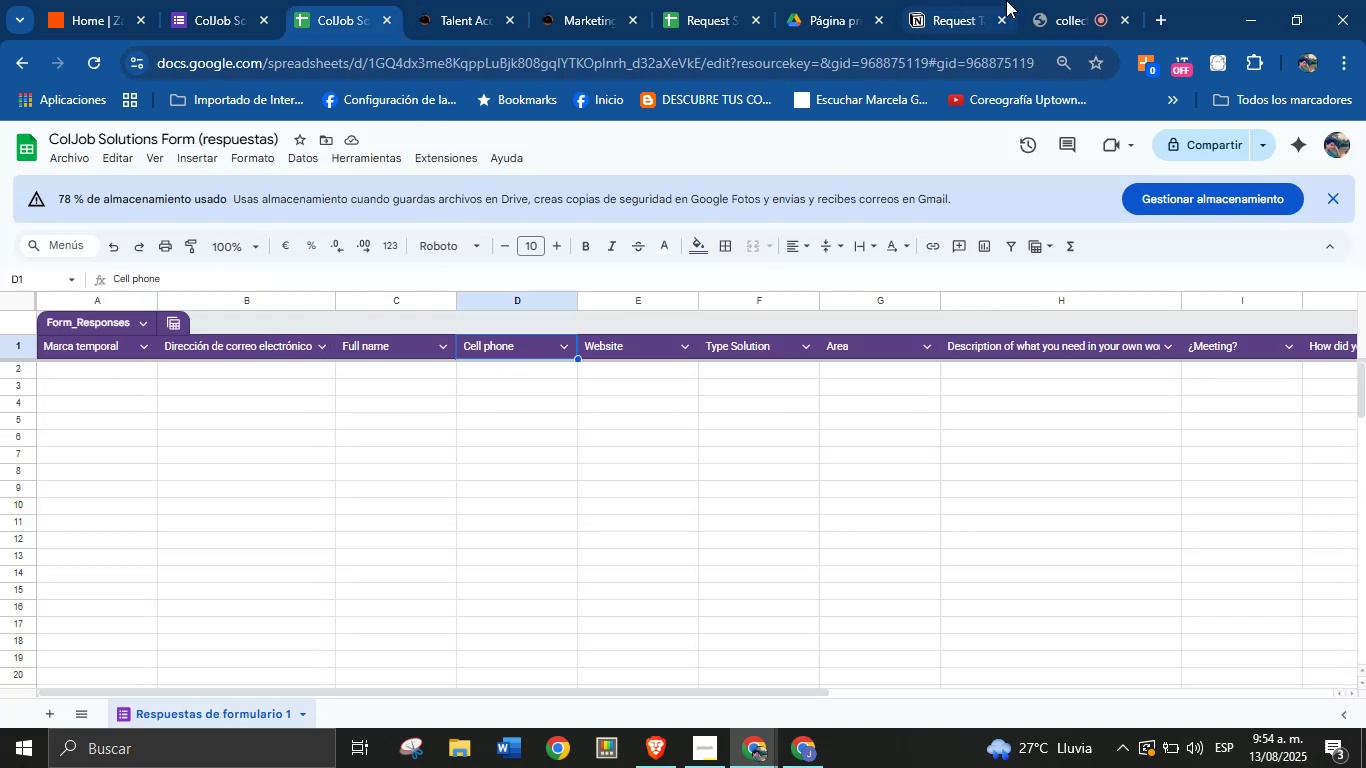 
left_click([964, 0])
 